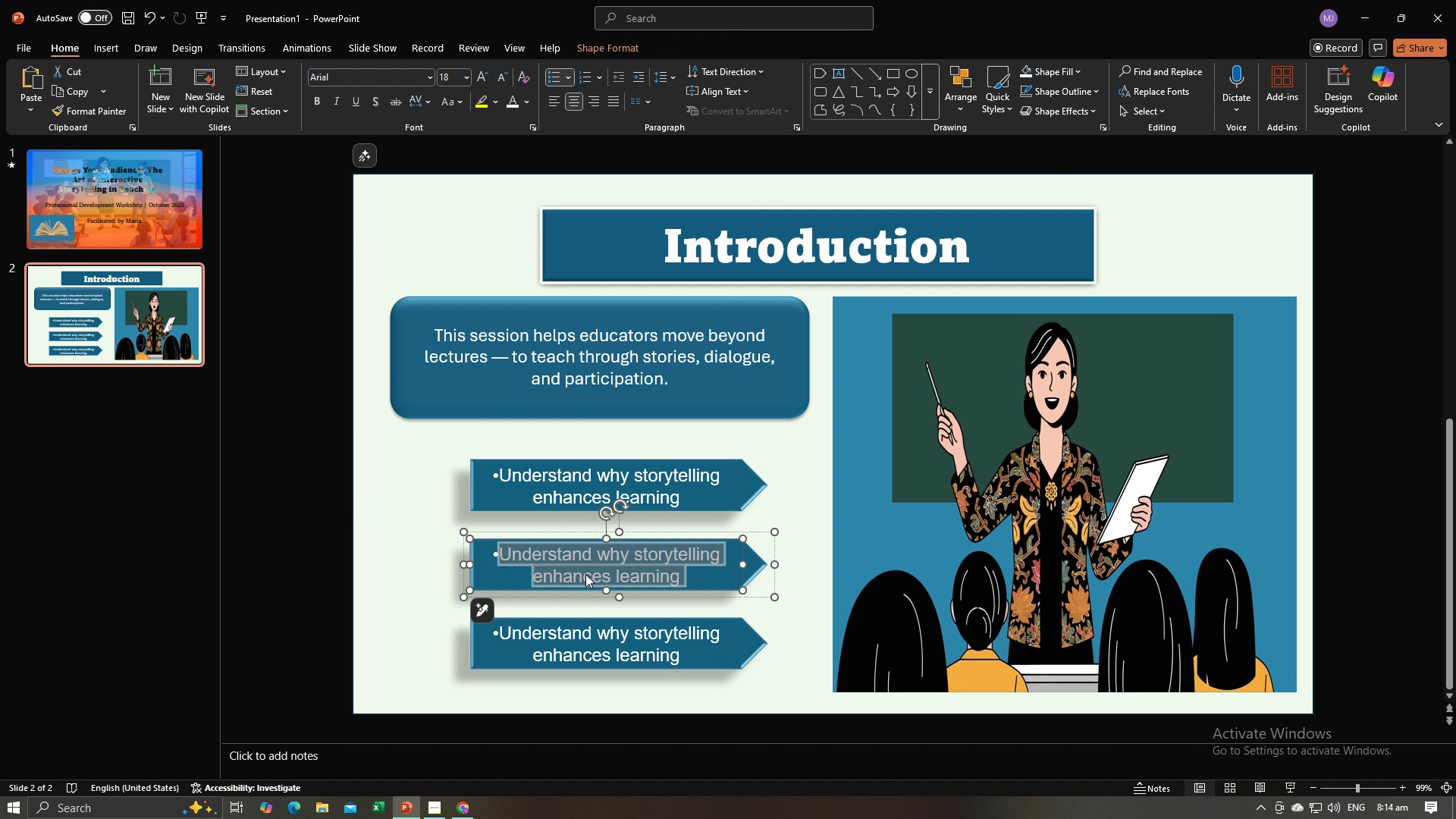 
key(Control+V)
 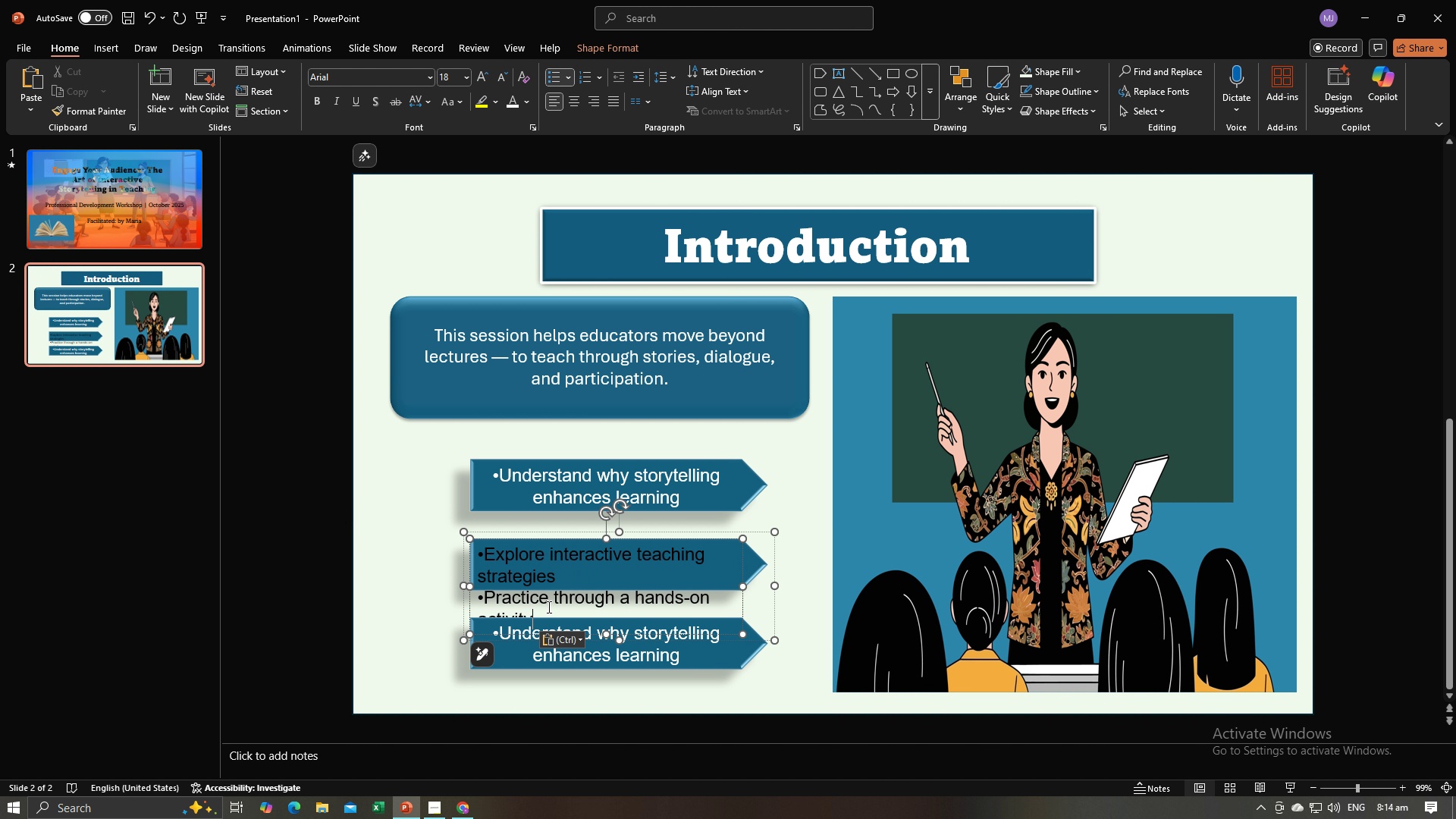 
left_click_drag(start_coordinate=[548, 609], to_coordinate=[492, 599])
 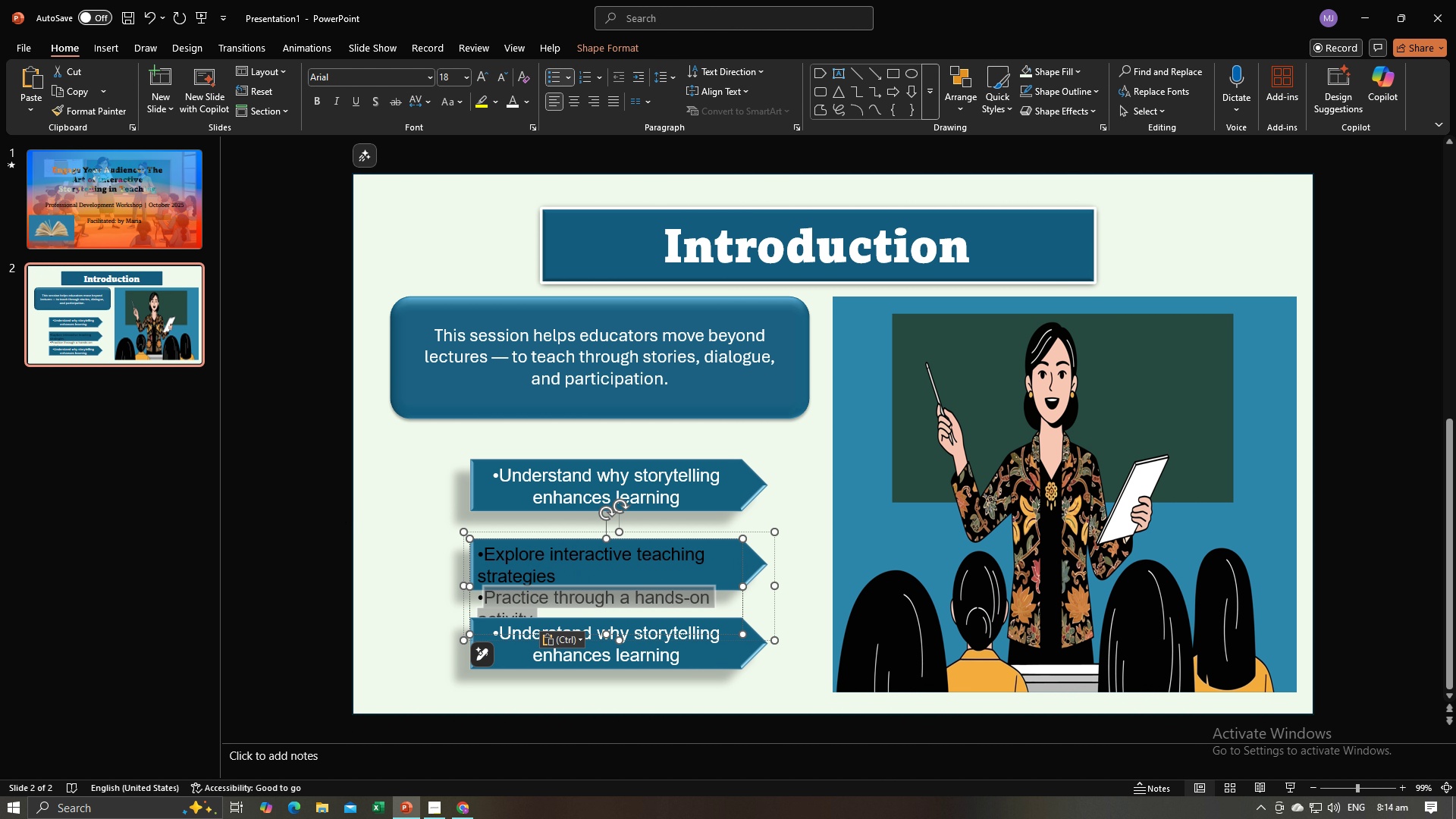 
key(Backspace)
 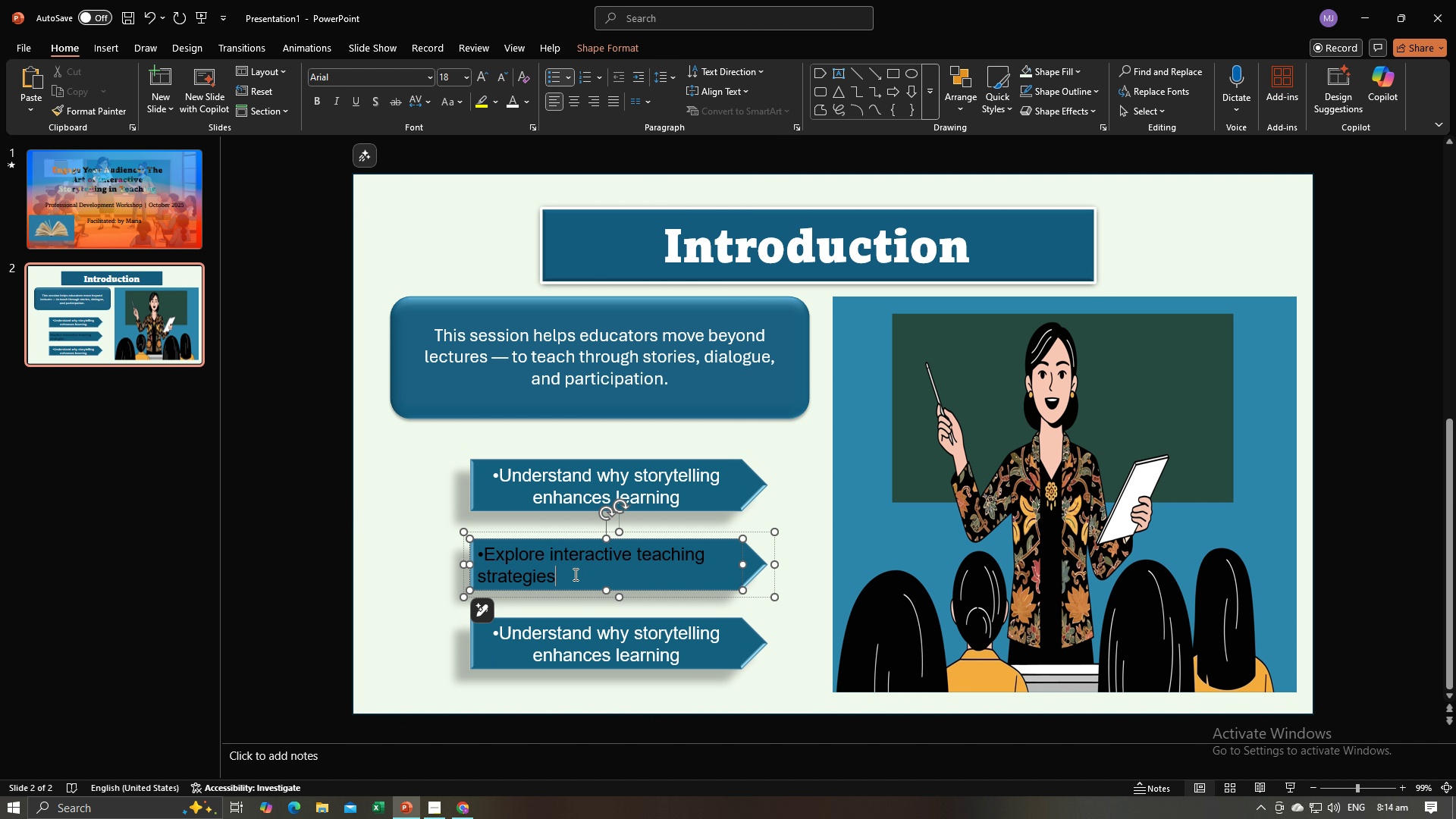 
left_click_drag(start_coordinate=[570, 573], to_coordinate=[504, 554])
 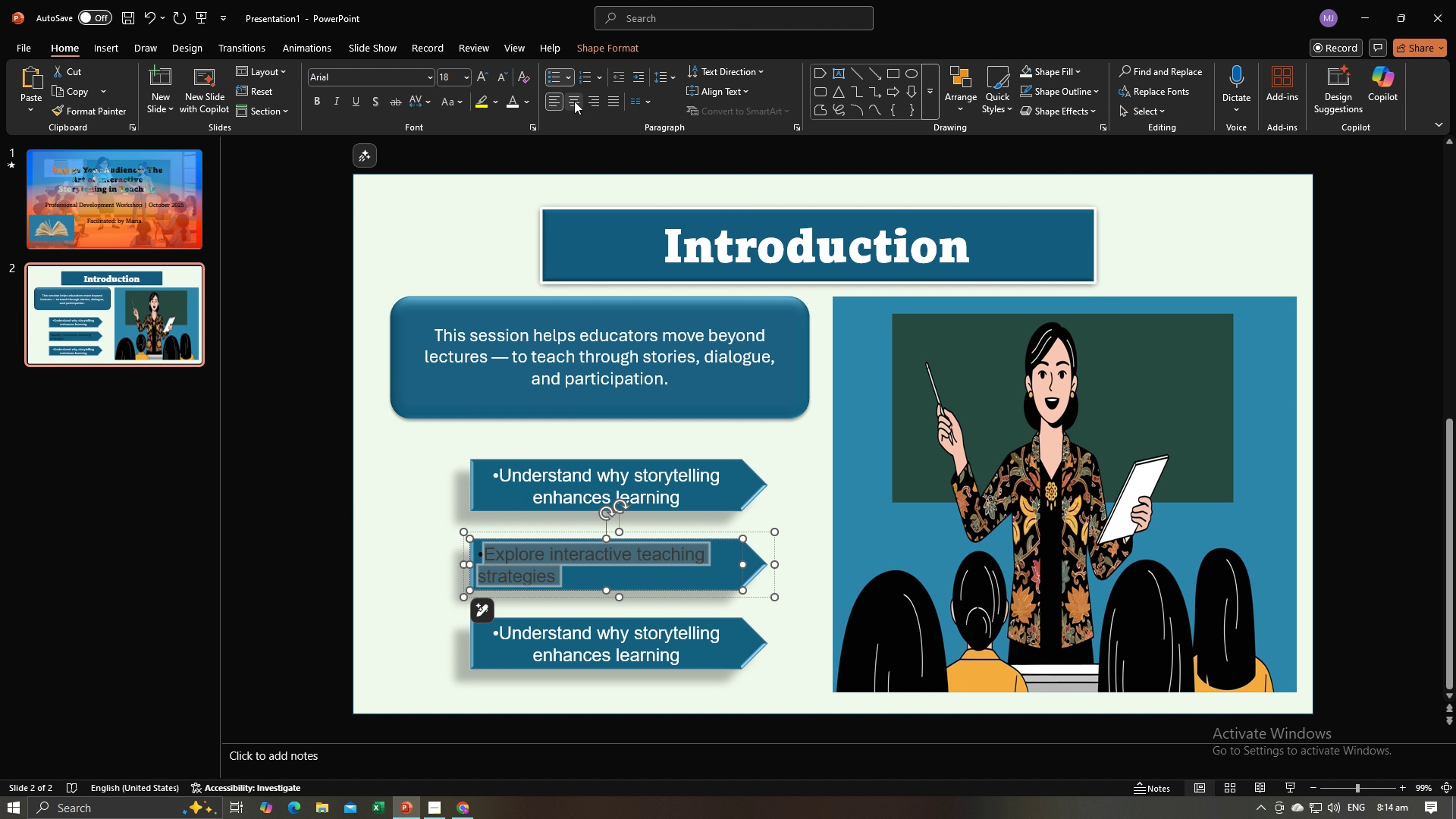 
left_click([574, 101])
 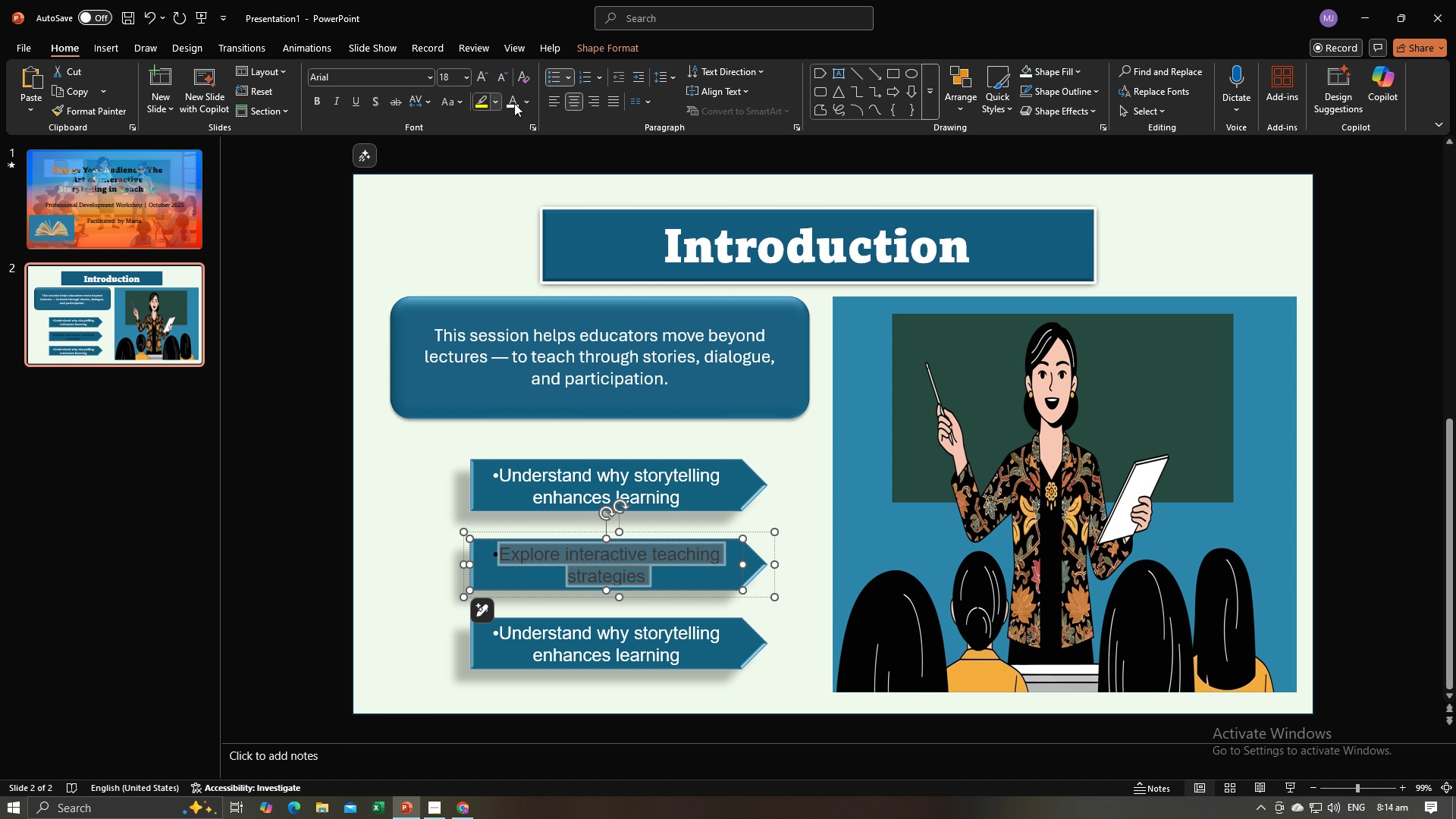 
left_click([518, 102])
 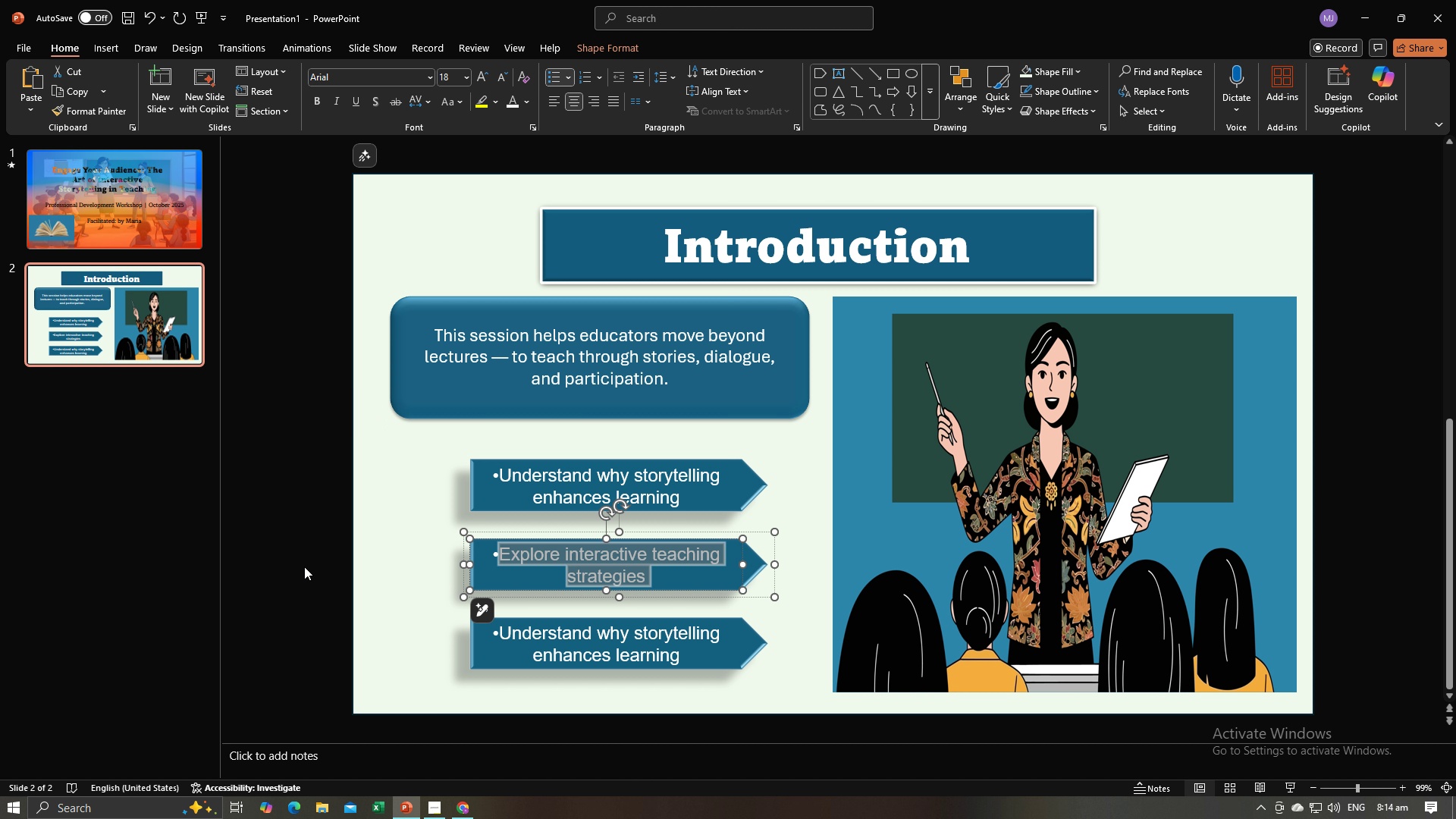 
left_click([300, 567])
 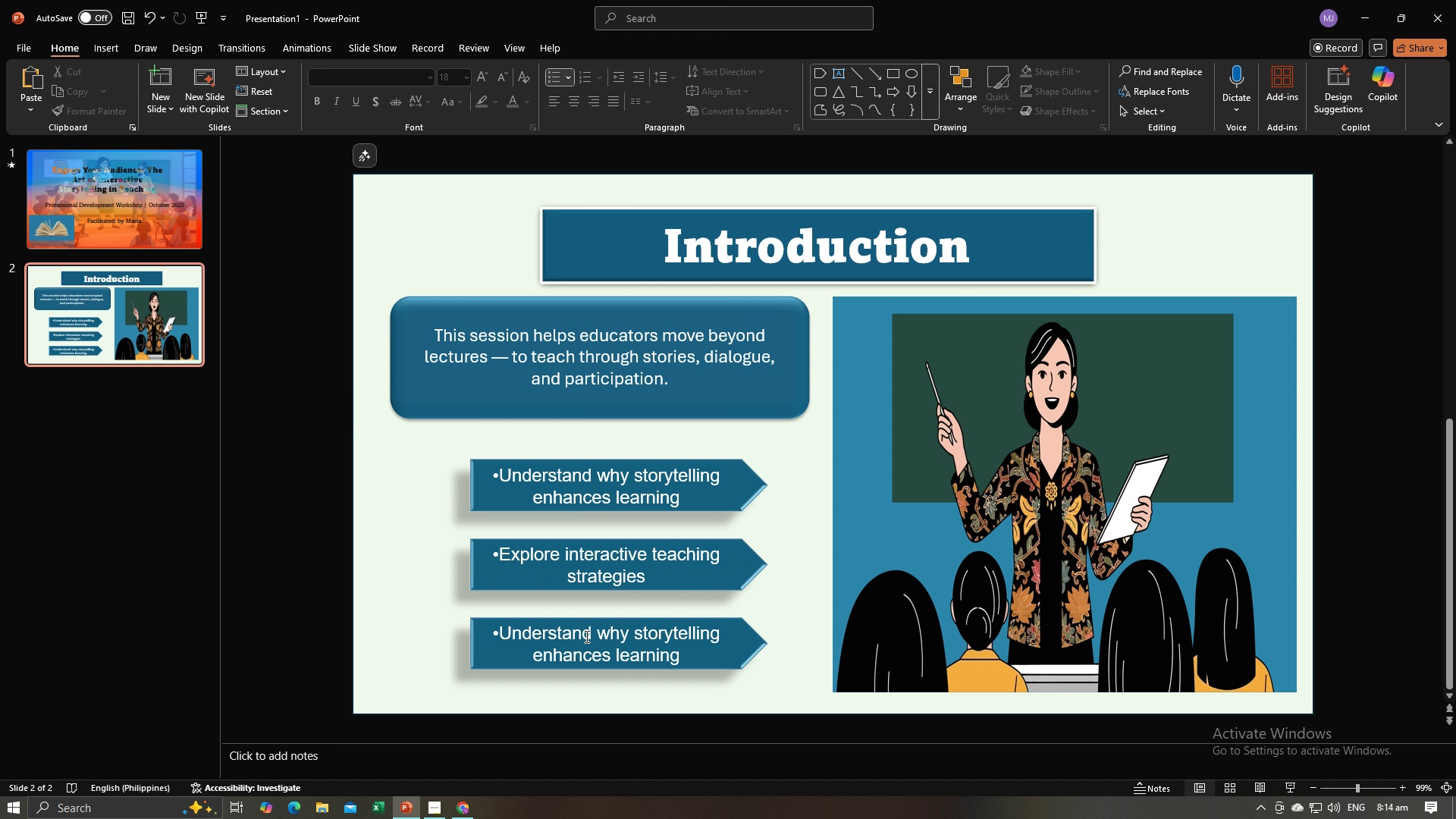 
left_click([584, 643])
 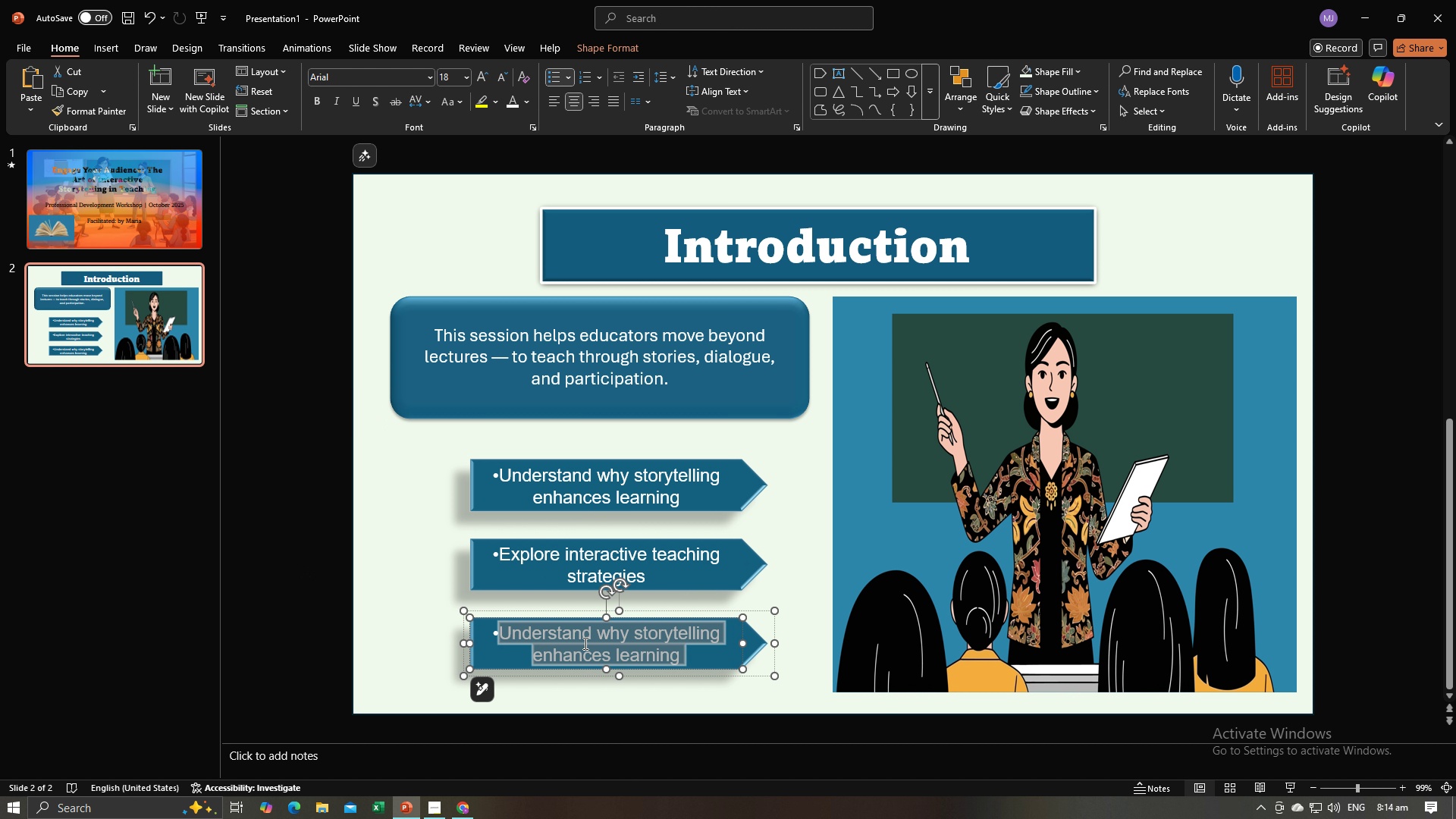 
key(Control+A)
 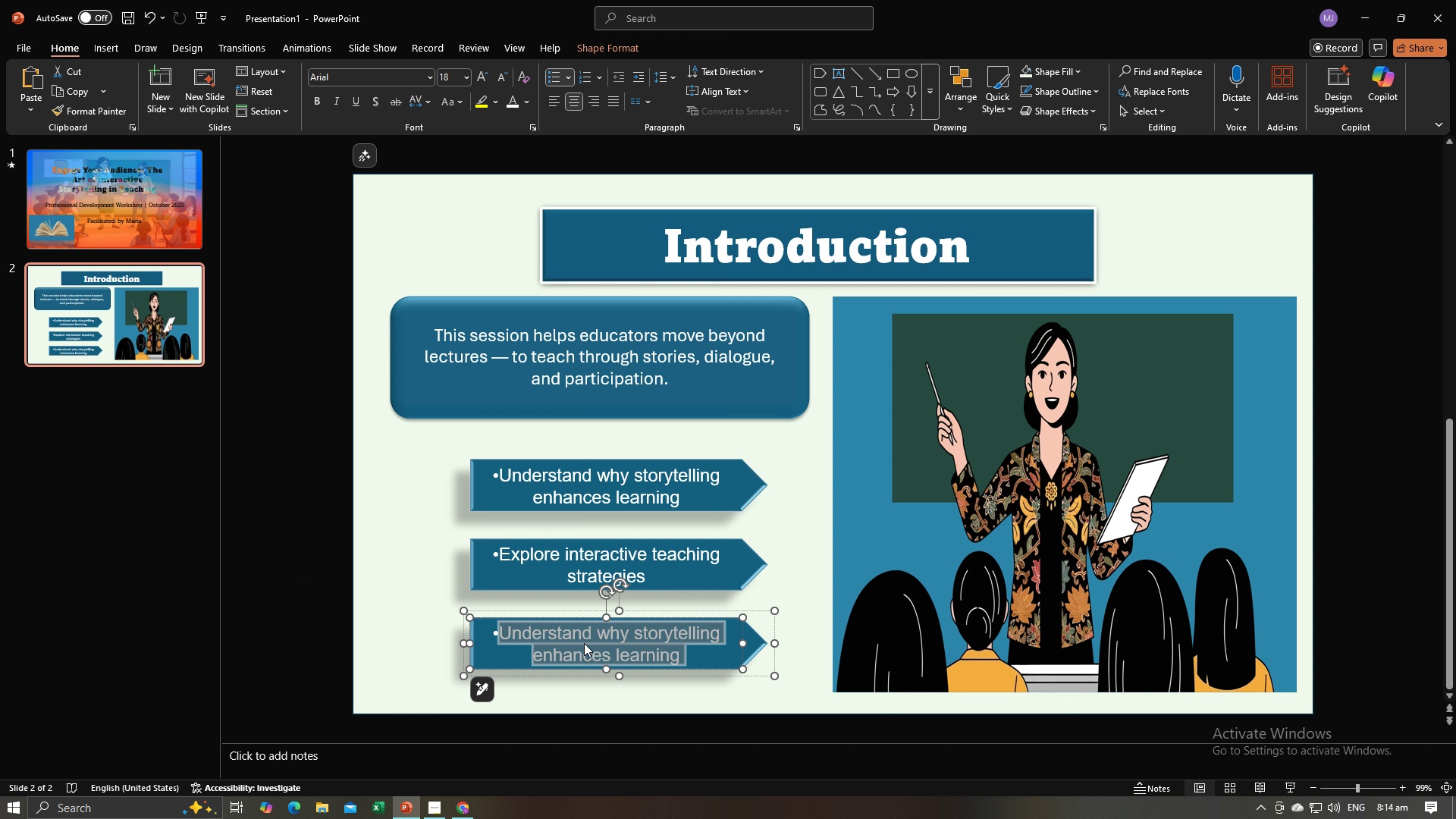 
key(Control+V)
 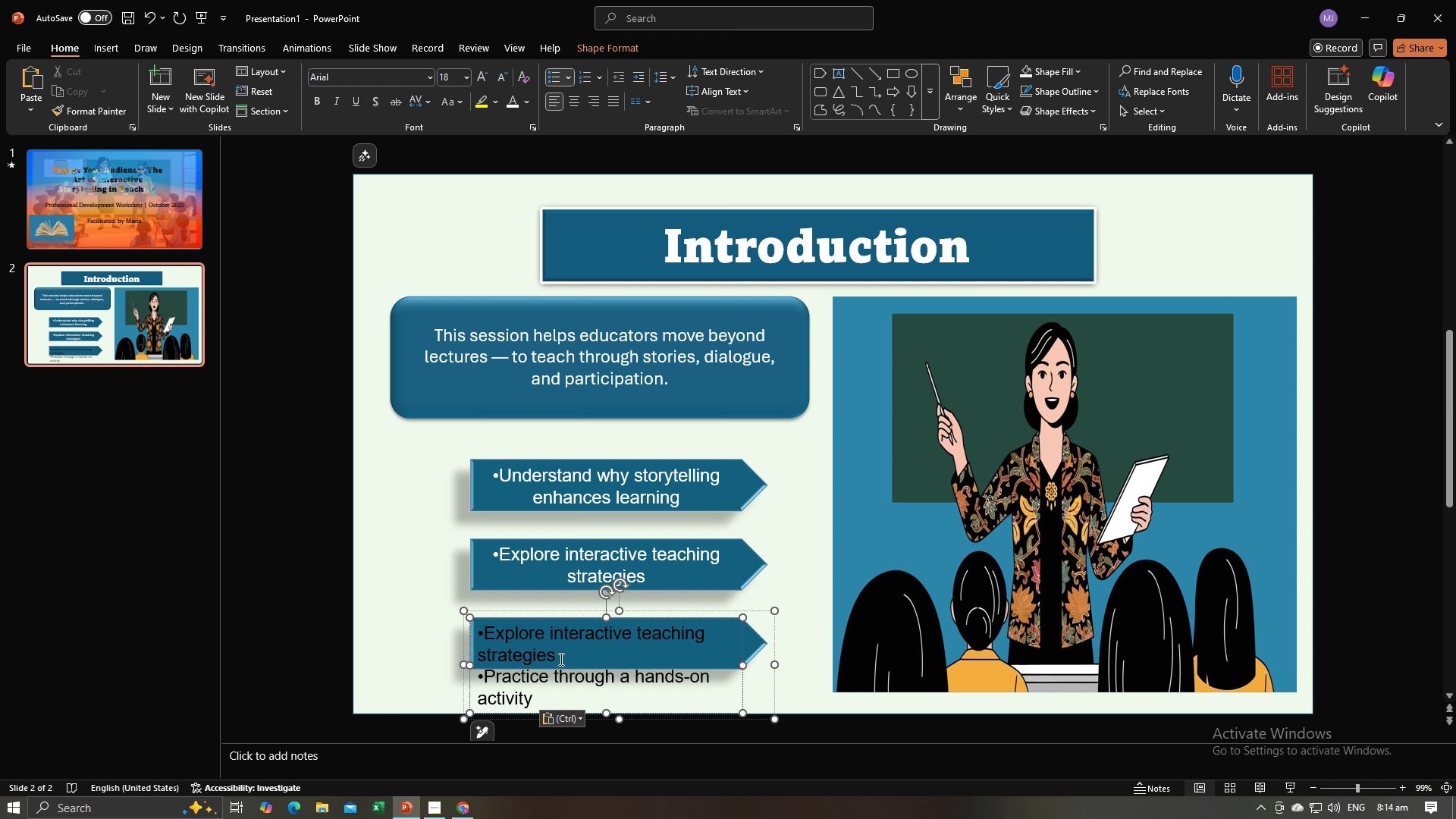 
left_click_drag(start_coordinate=[560, 659], to_coordinate=[491, 632])
 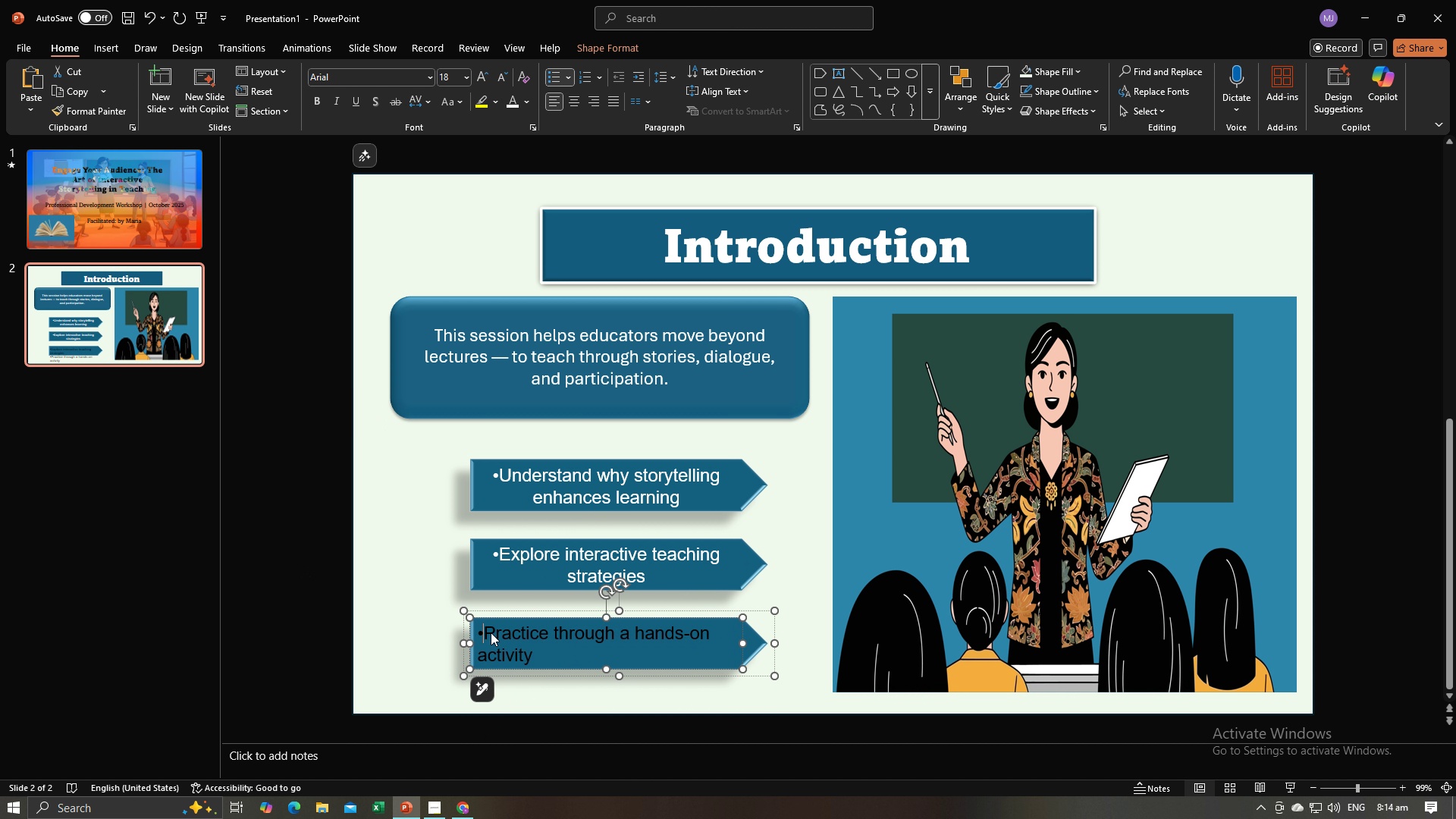 
key(Backspace)
 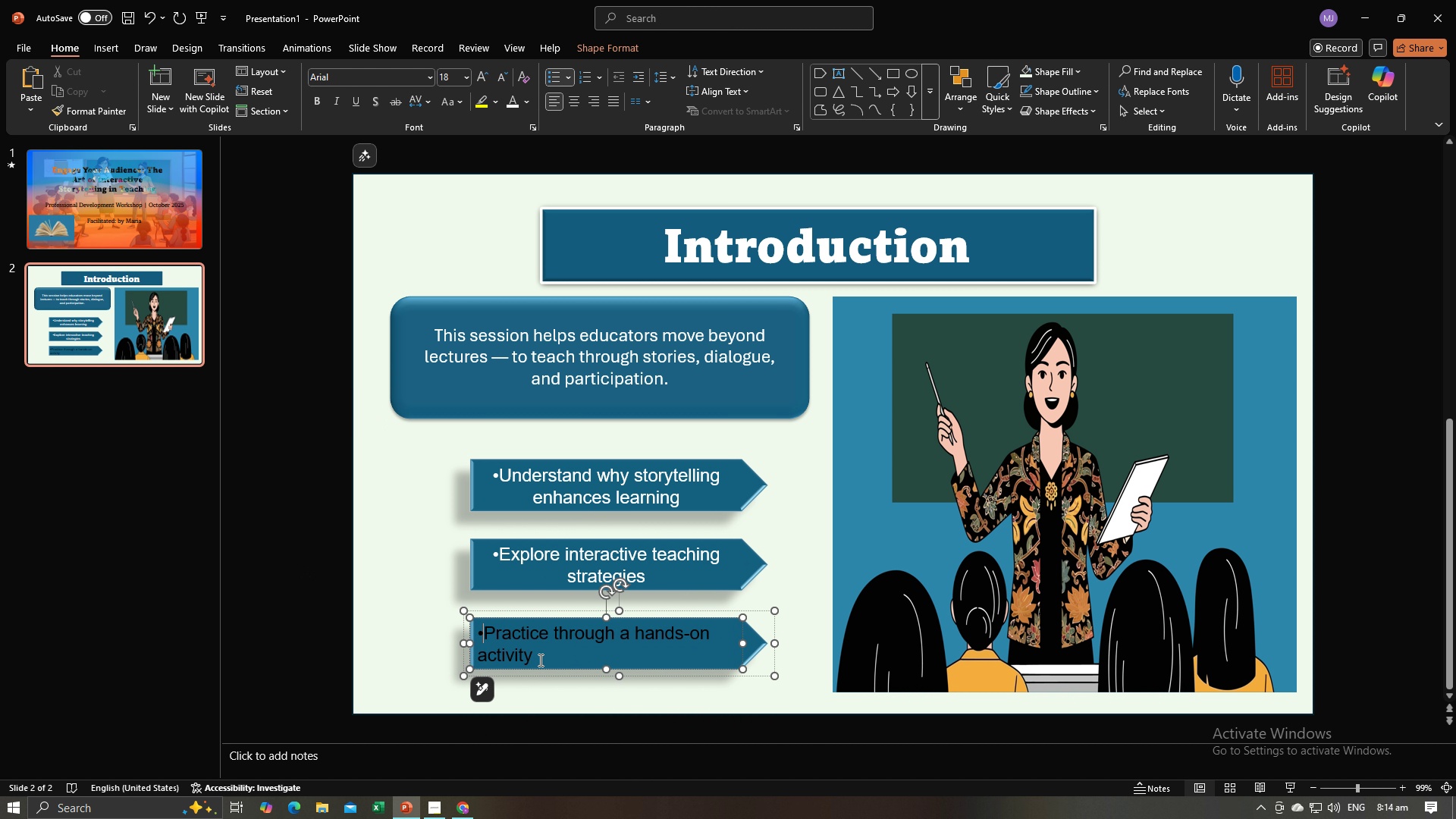 
left_click_drag(start_coordinate=[539, 660], to_coordinate=[493, 630])
 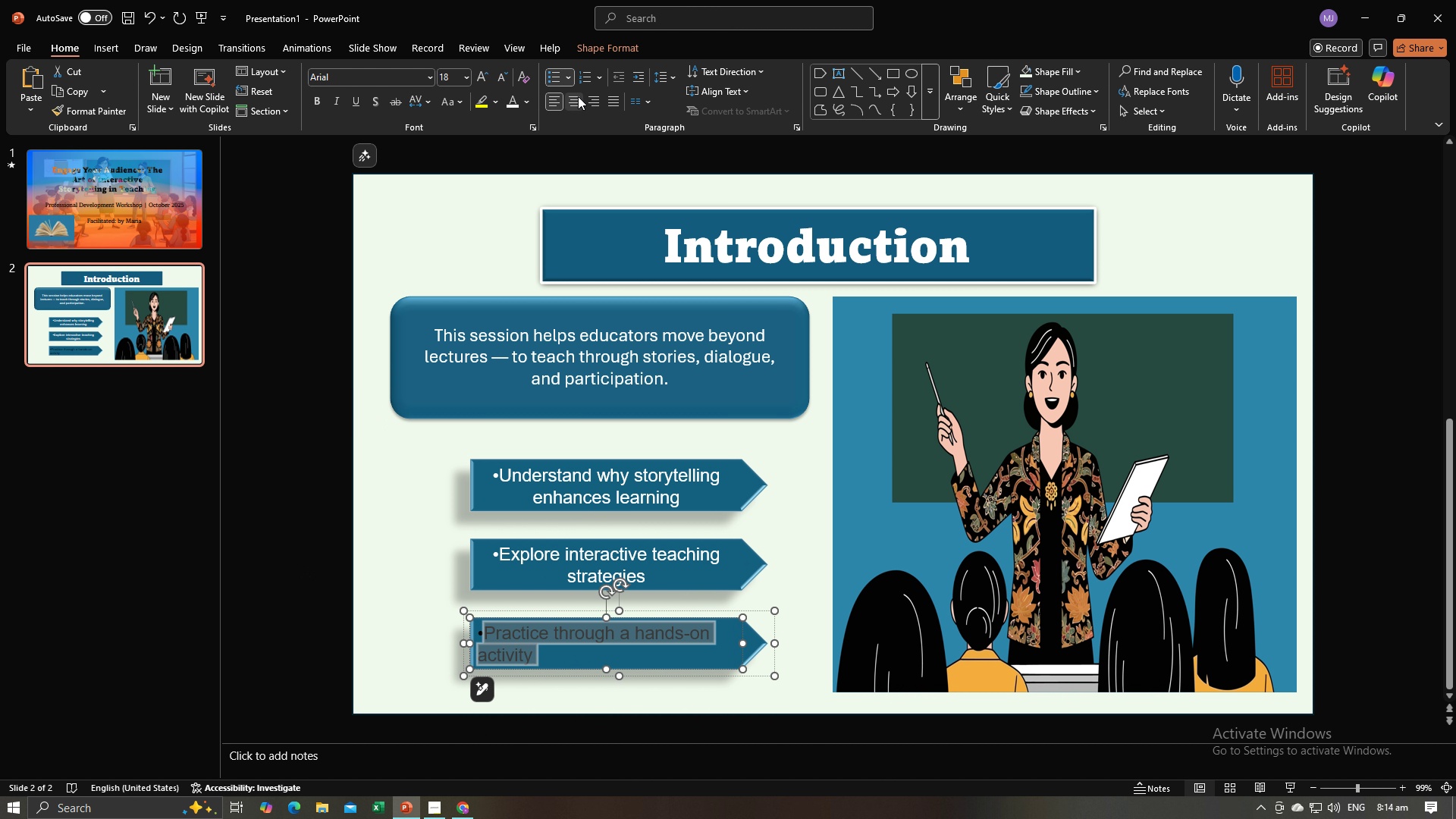 
left_click([579, 95])
 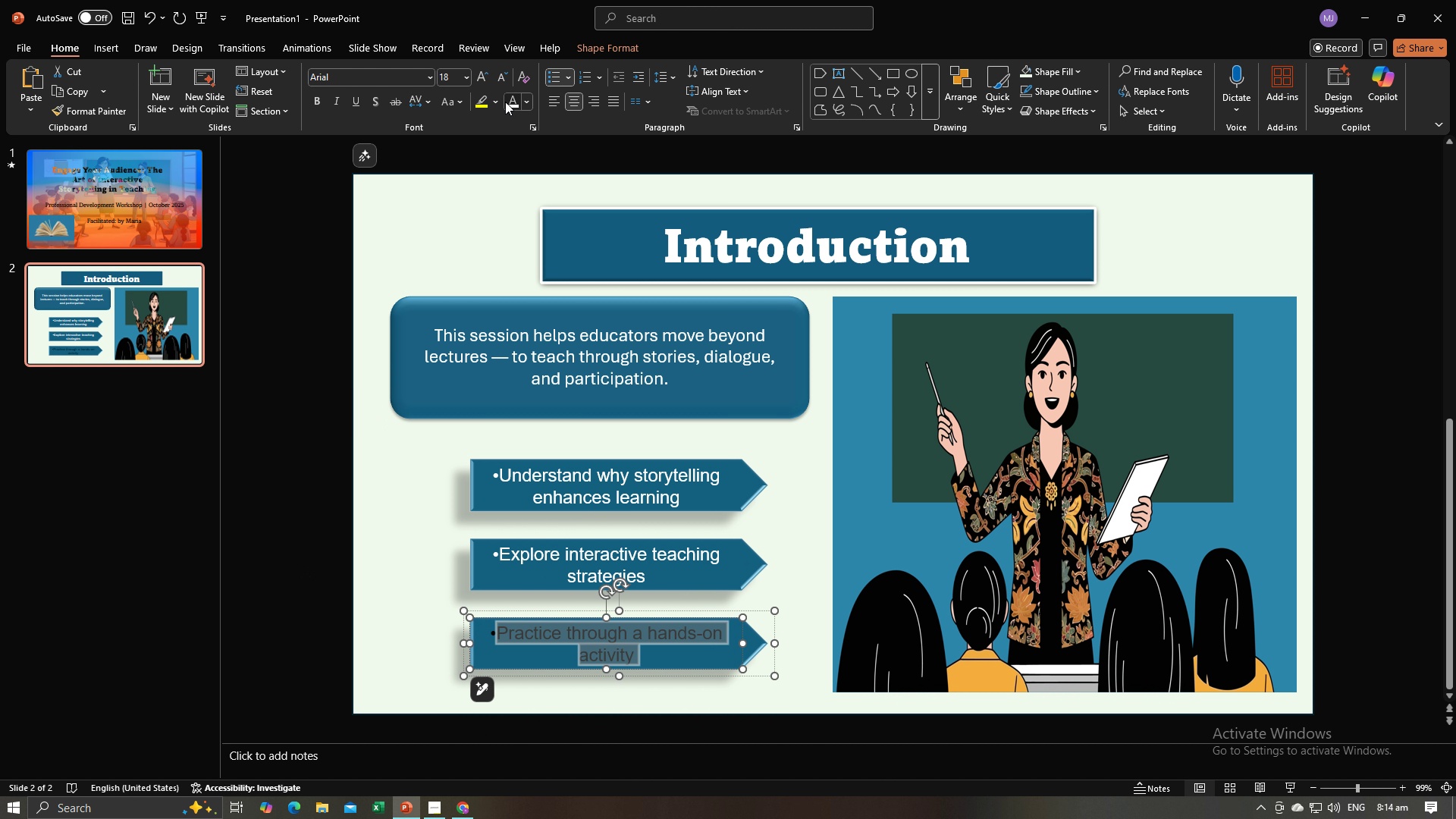 
left_click([505, 102])
 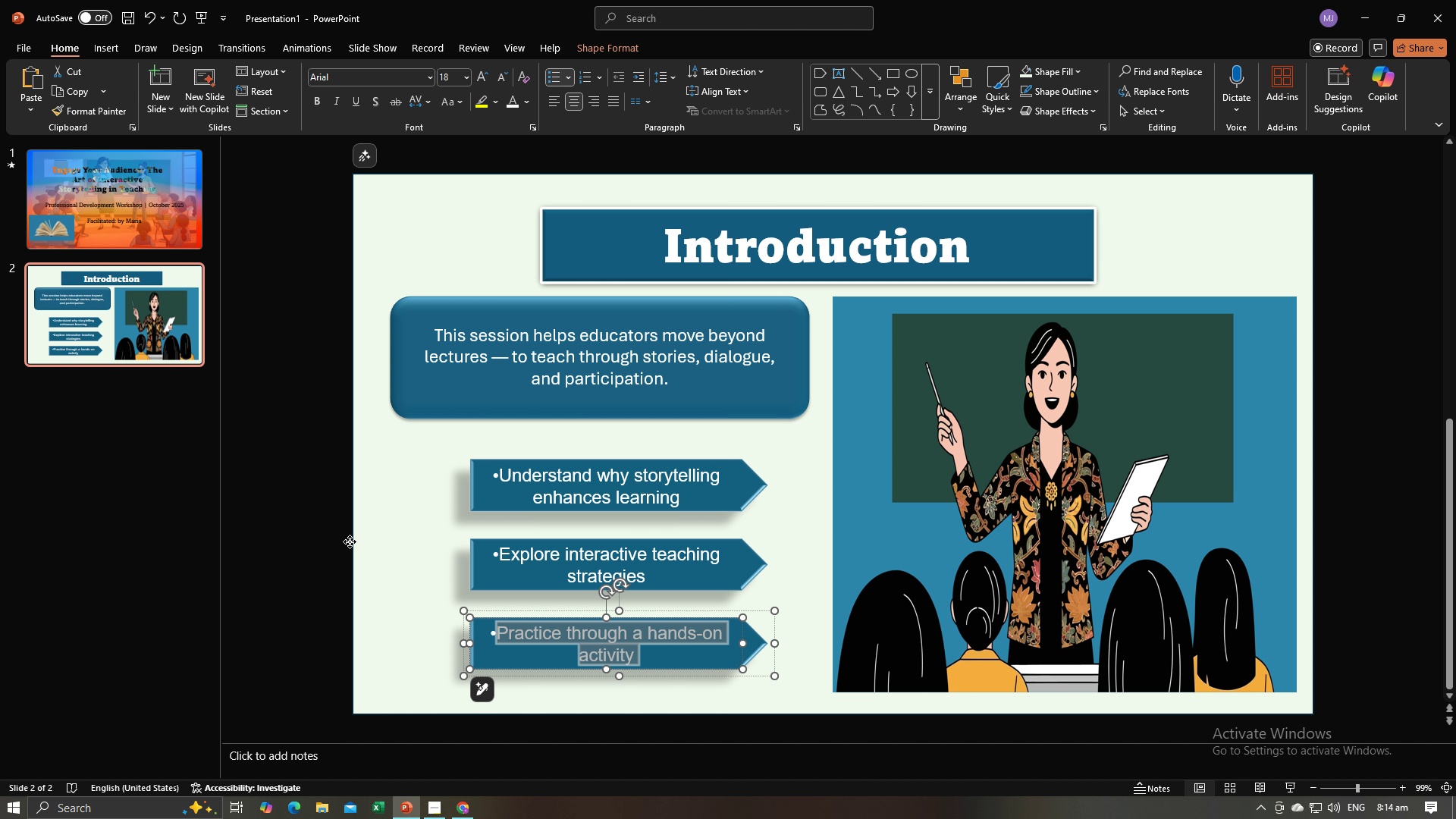 
left_click([350, 541])
 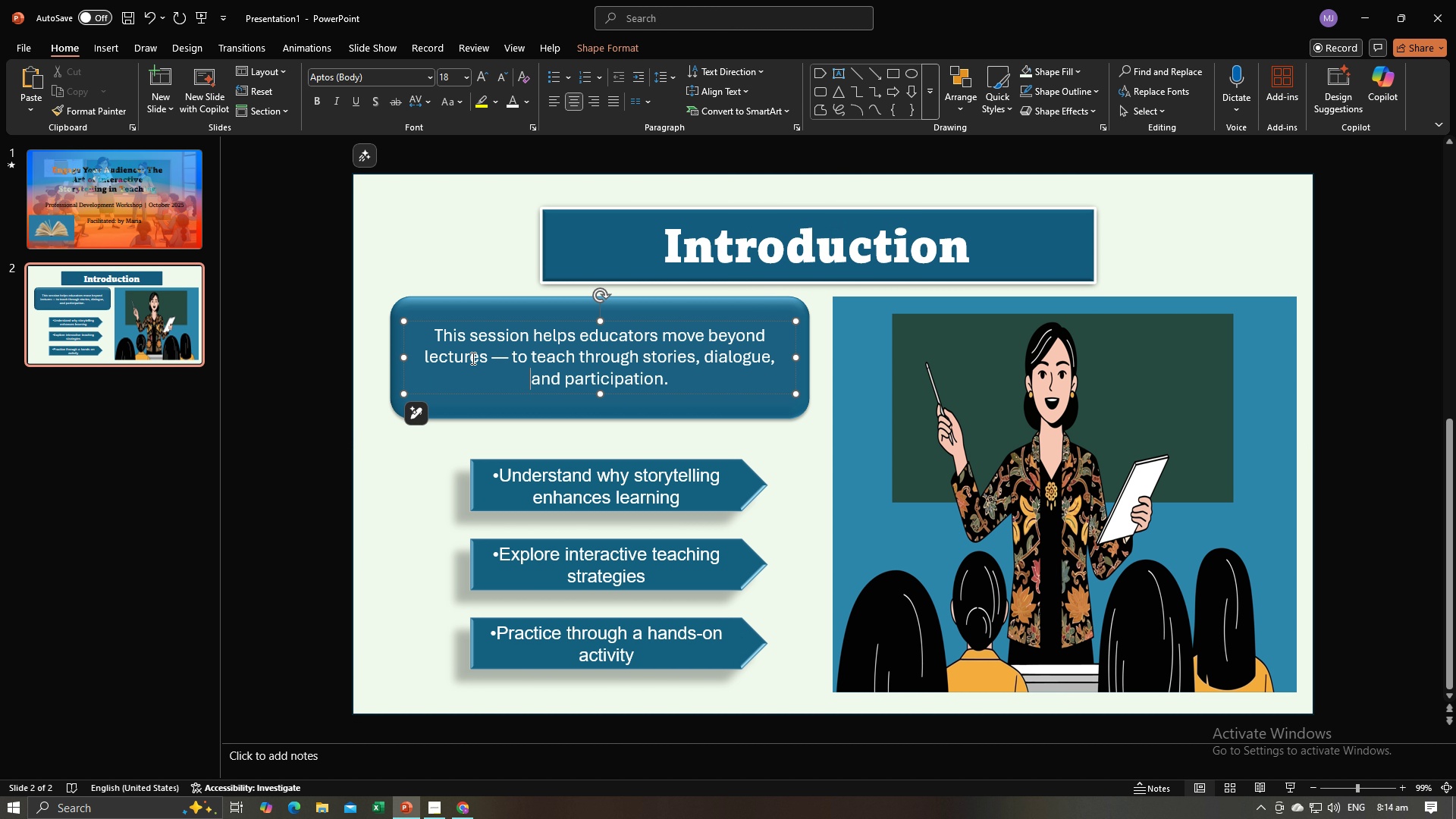 
double_click([474, 356])
 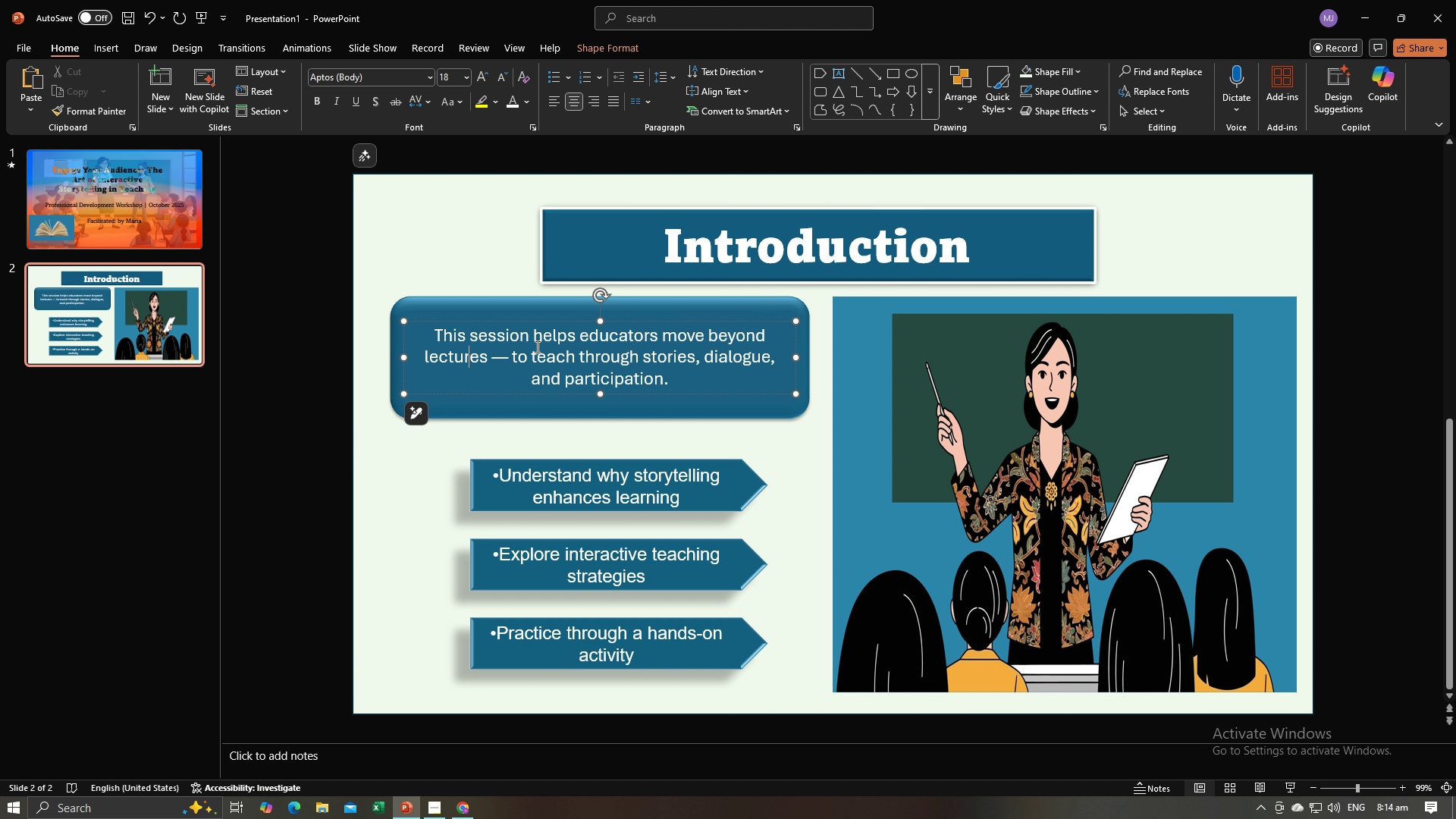 
left_click([536, 358])
 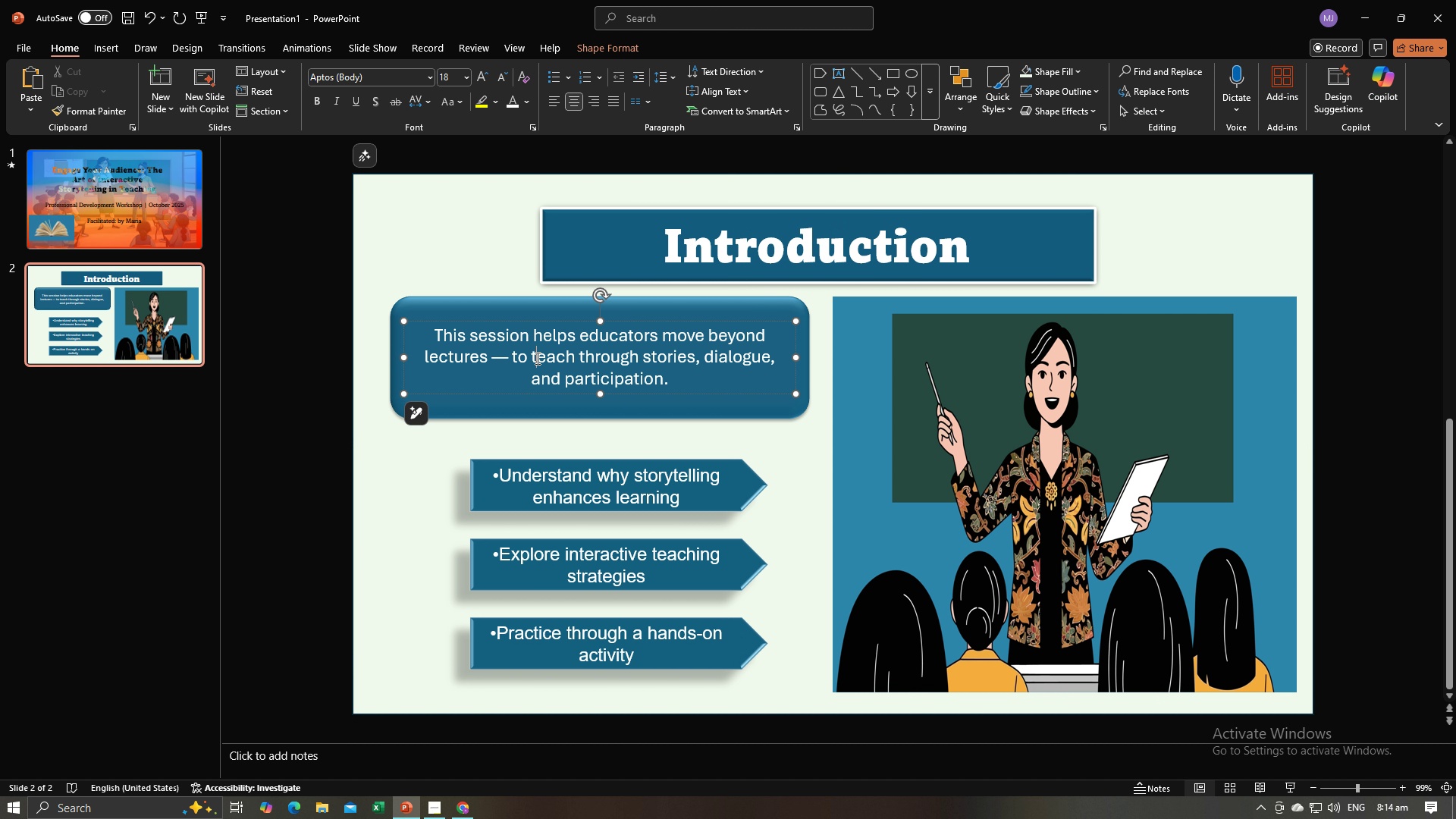 
key(Control+A)
 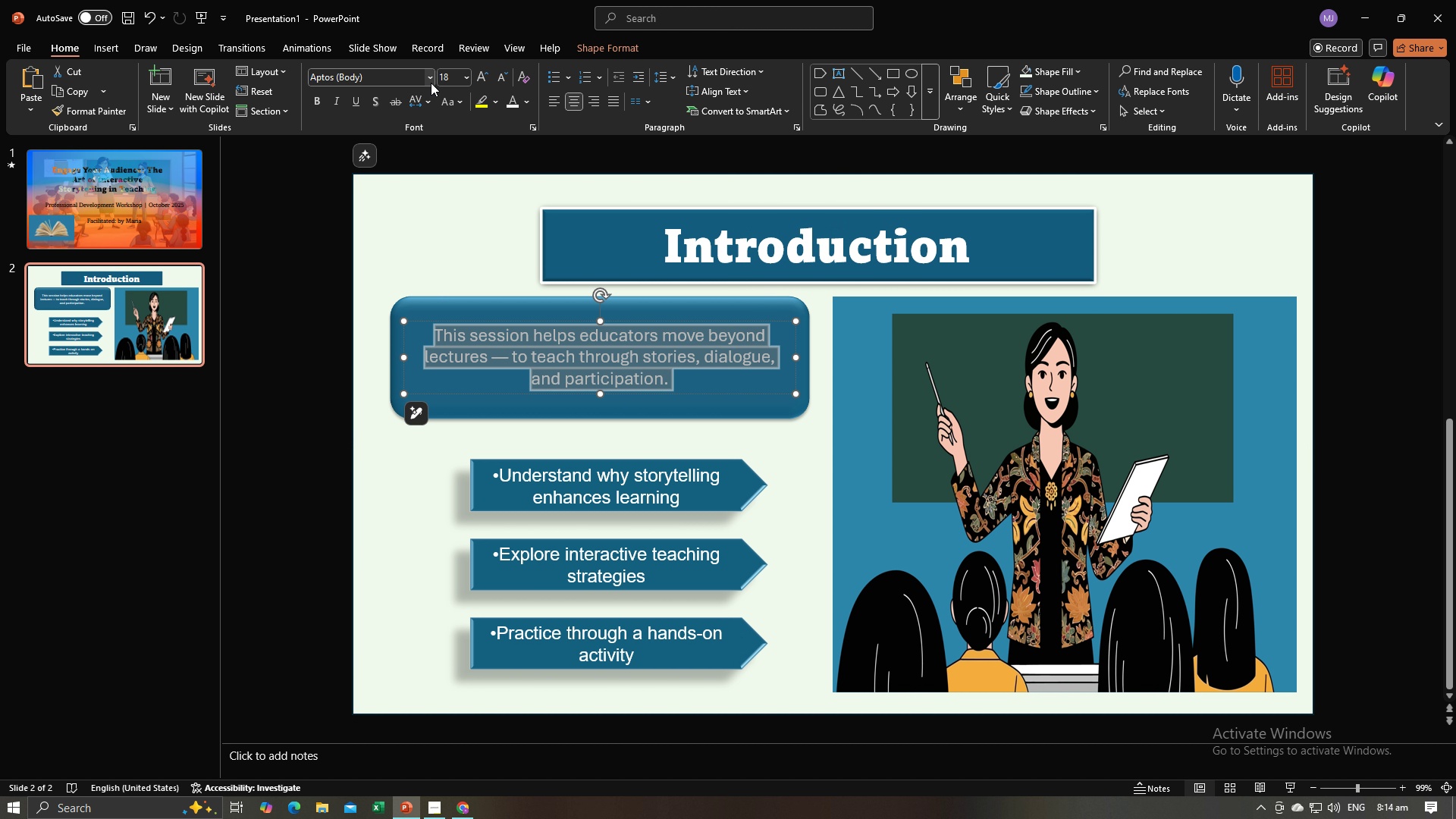 
left_click([431, 81])
 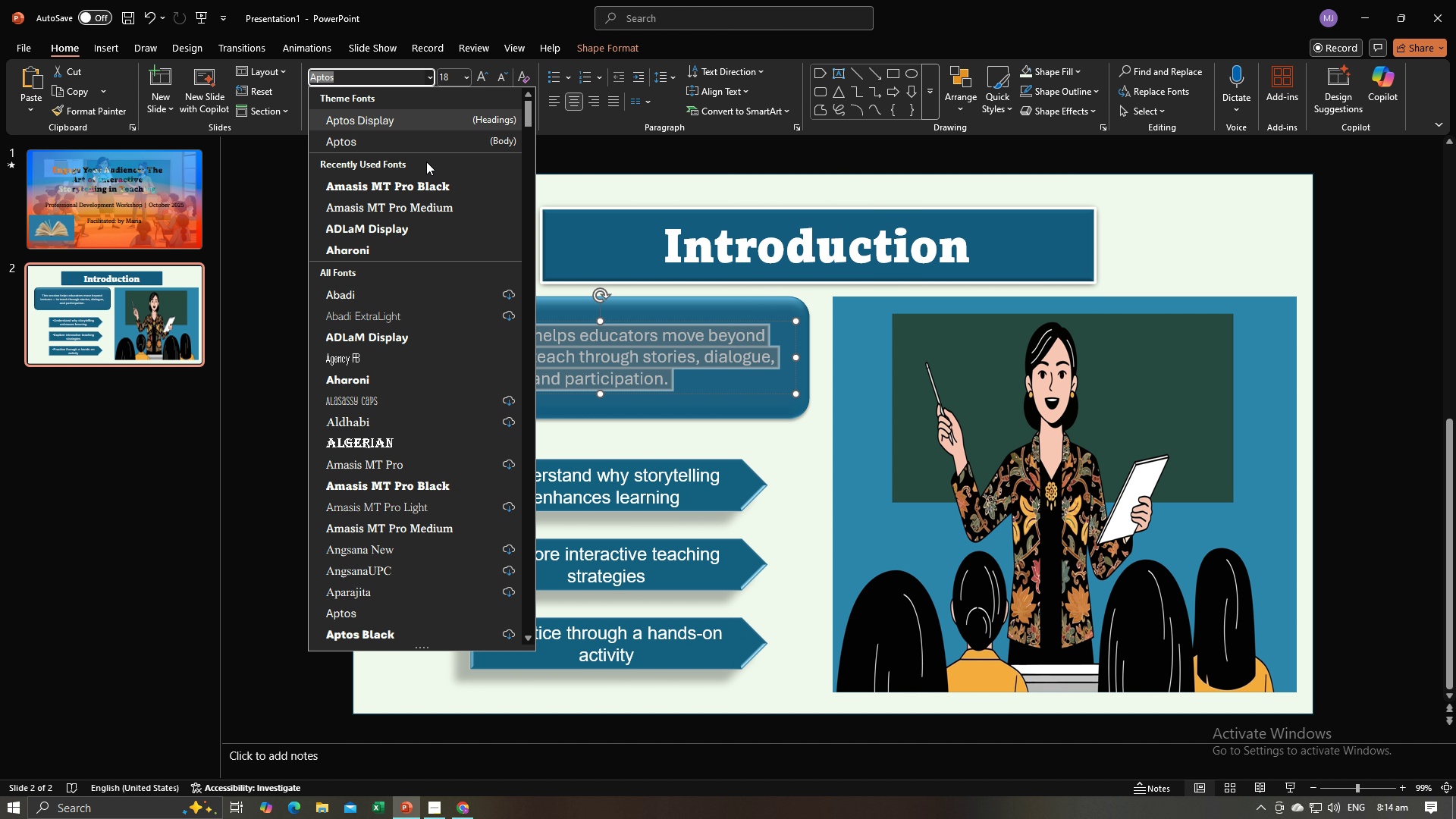 
mouse_move([432, 211])
 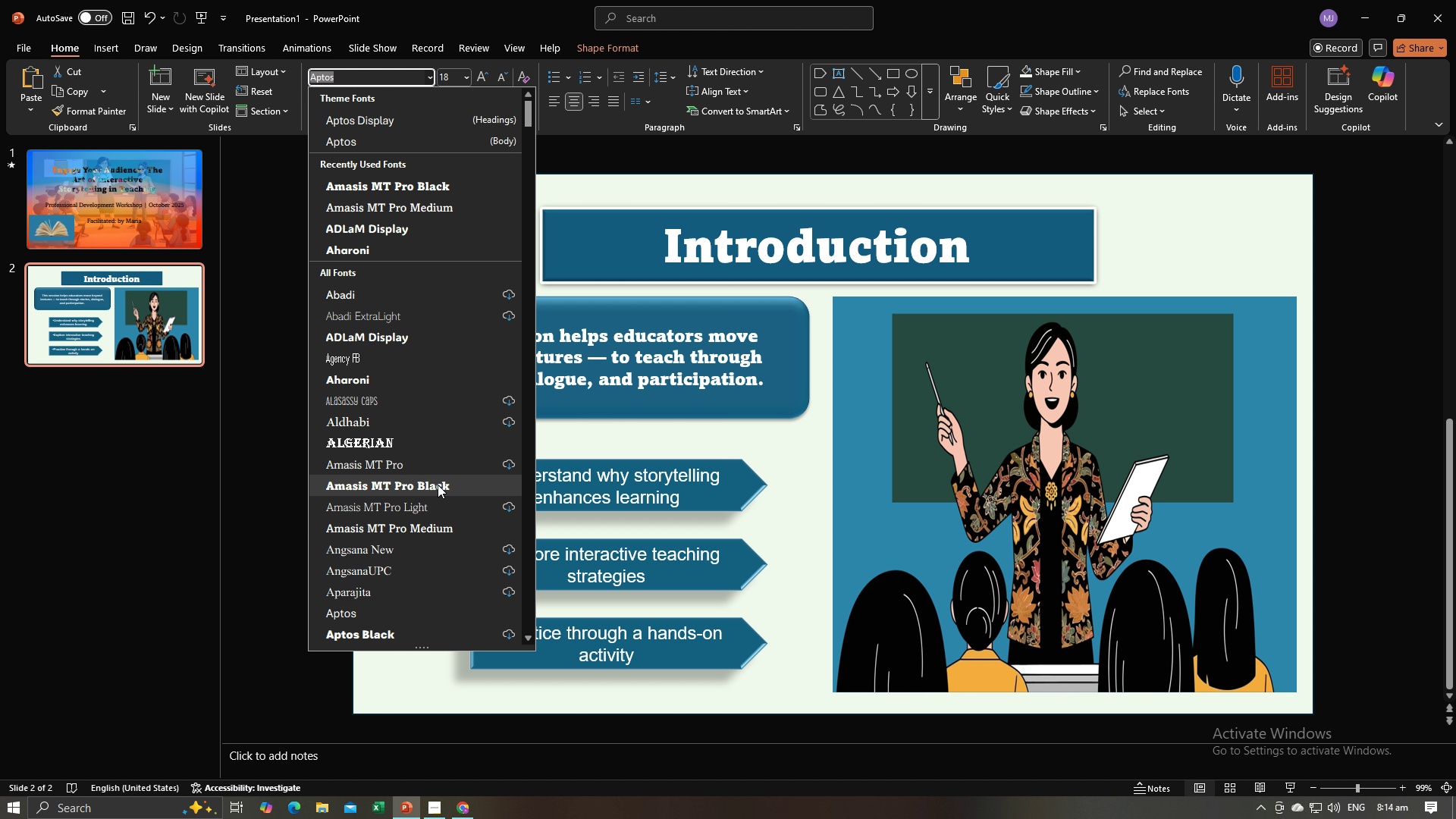 
left_click([438, 500])
 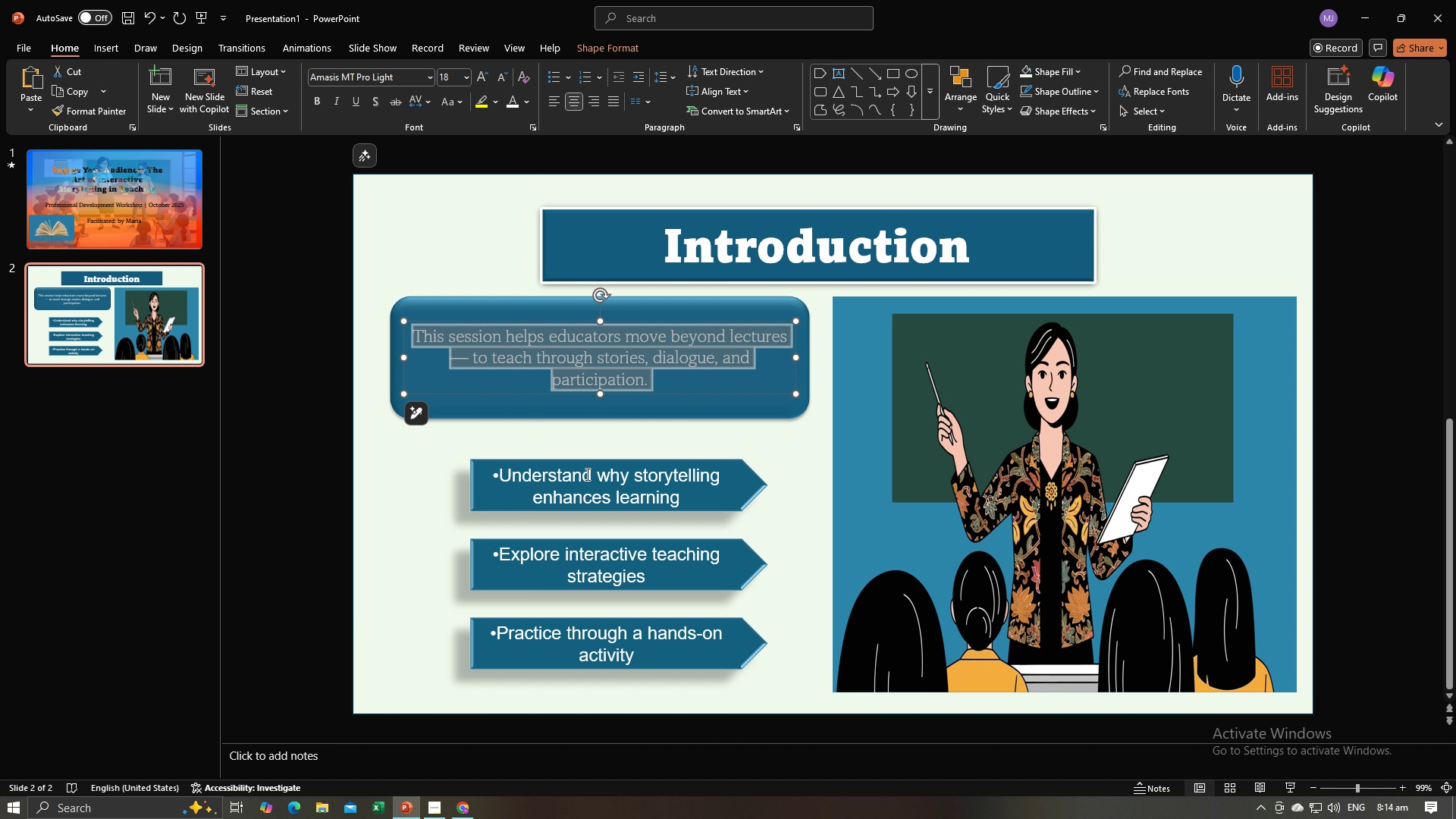 
left_click([586, 474])
 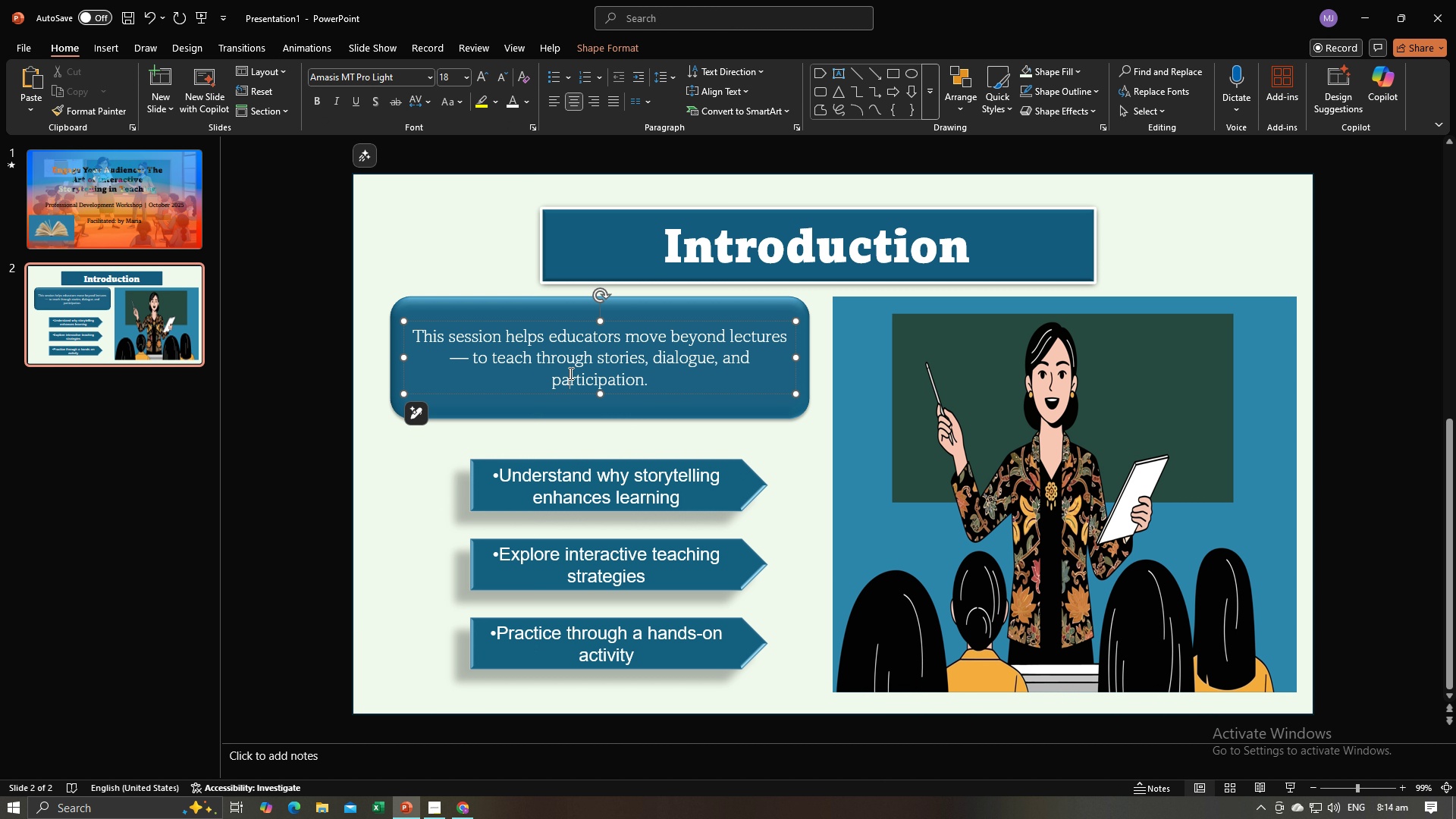 
left_click([570, 373])
 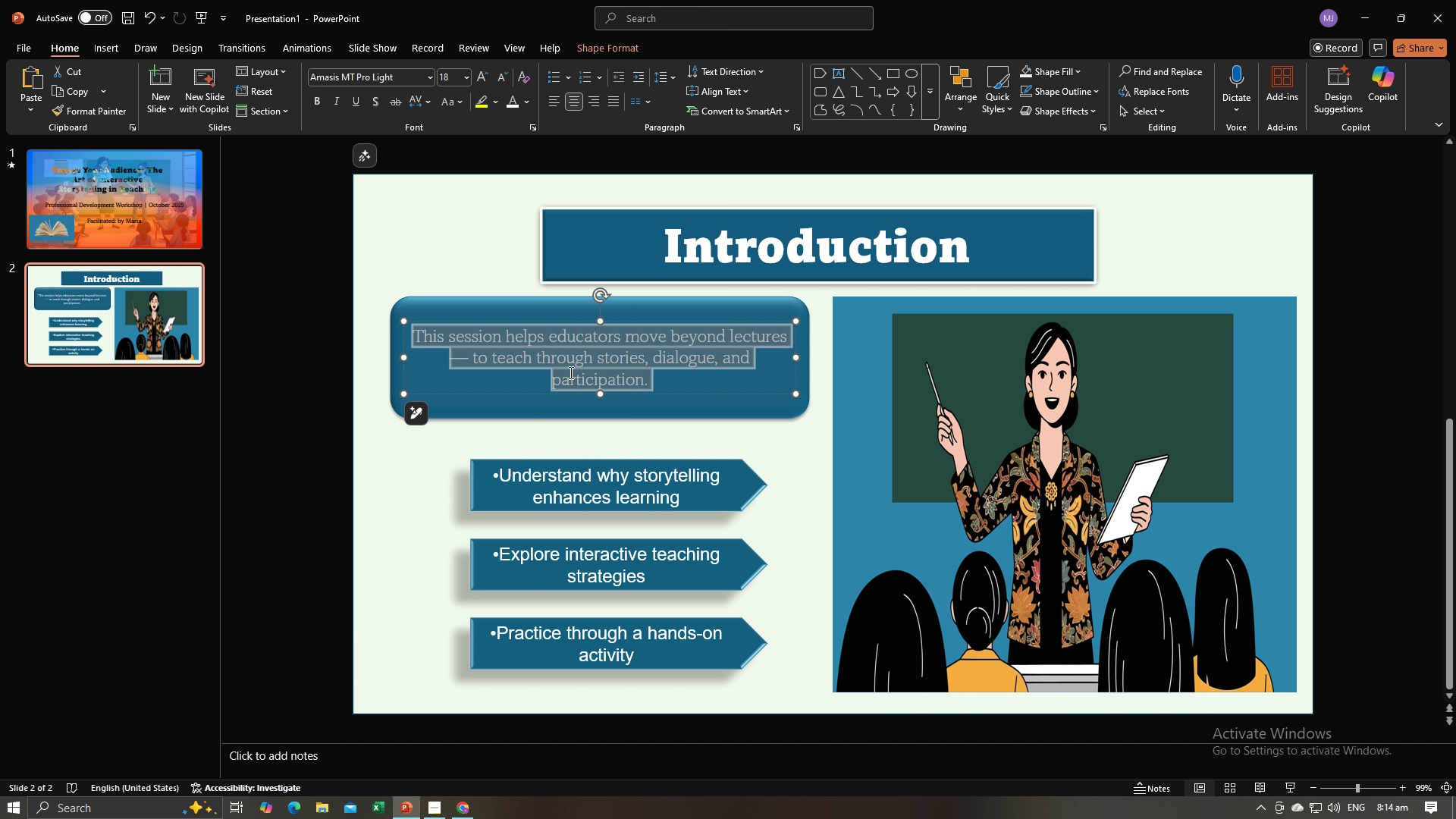 
key(Control+A)
 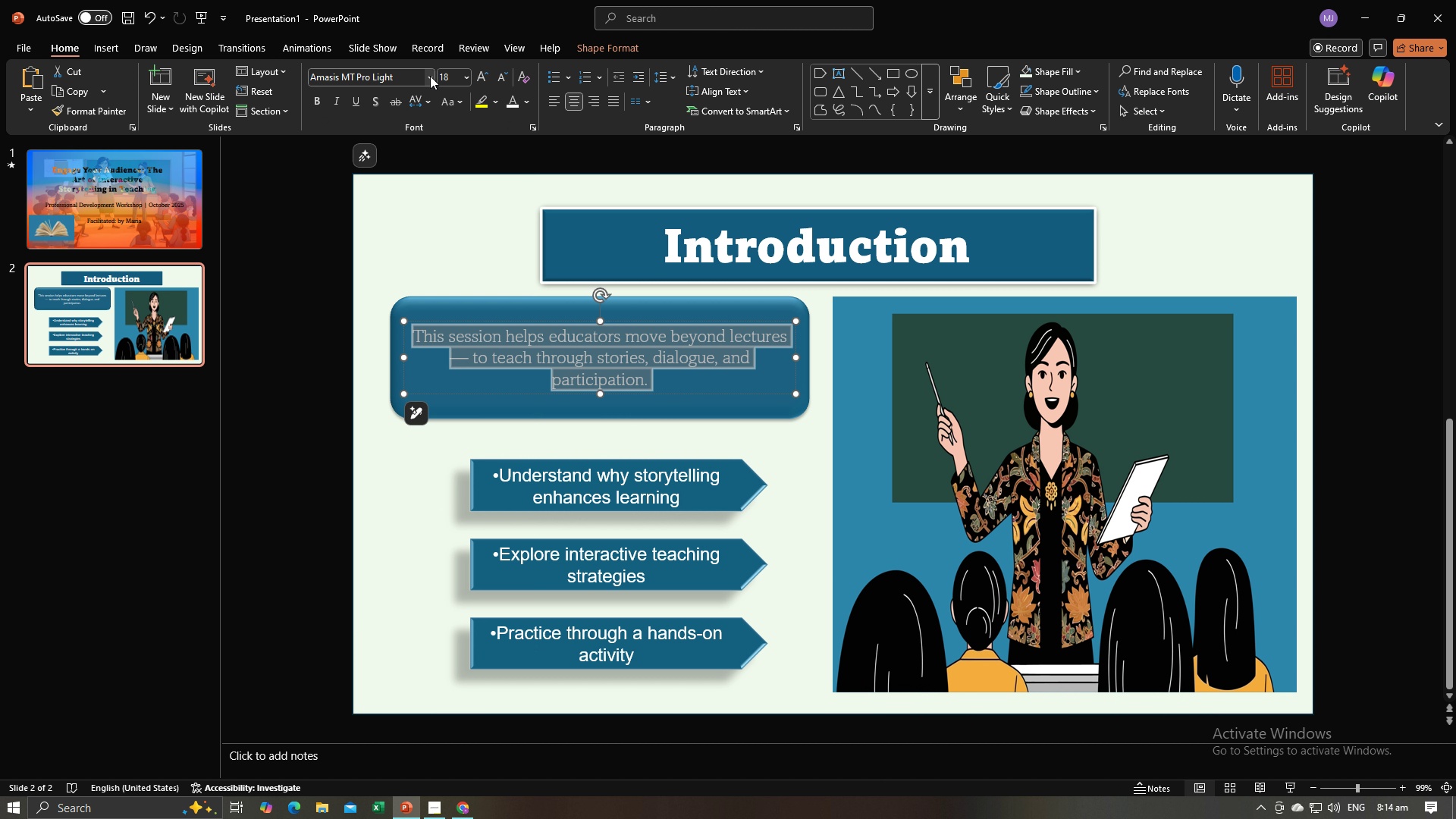 
left_click([430, 76])
 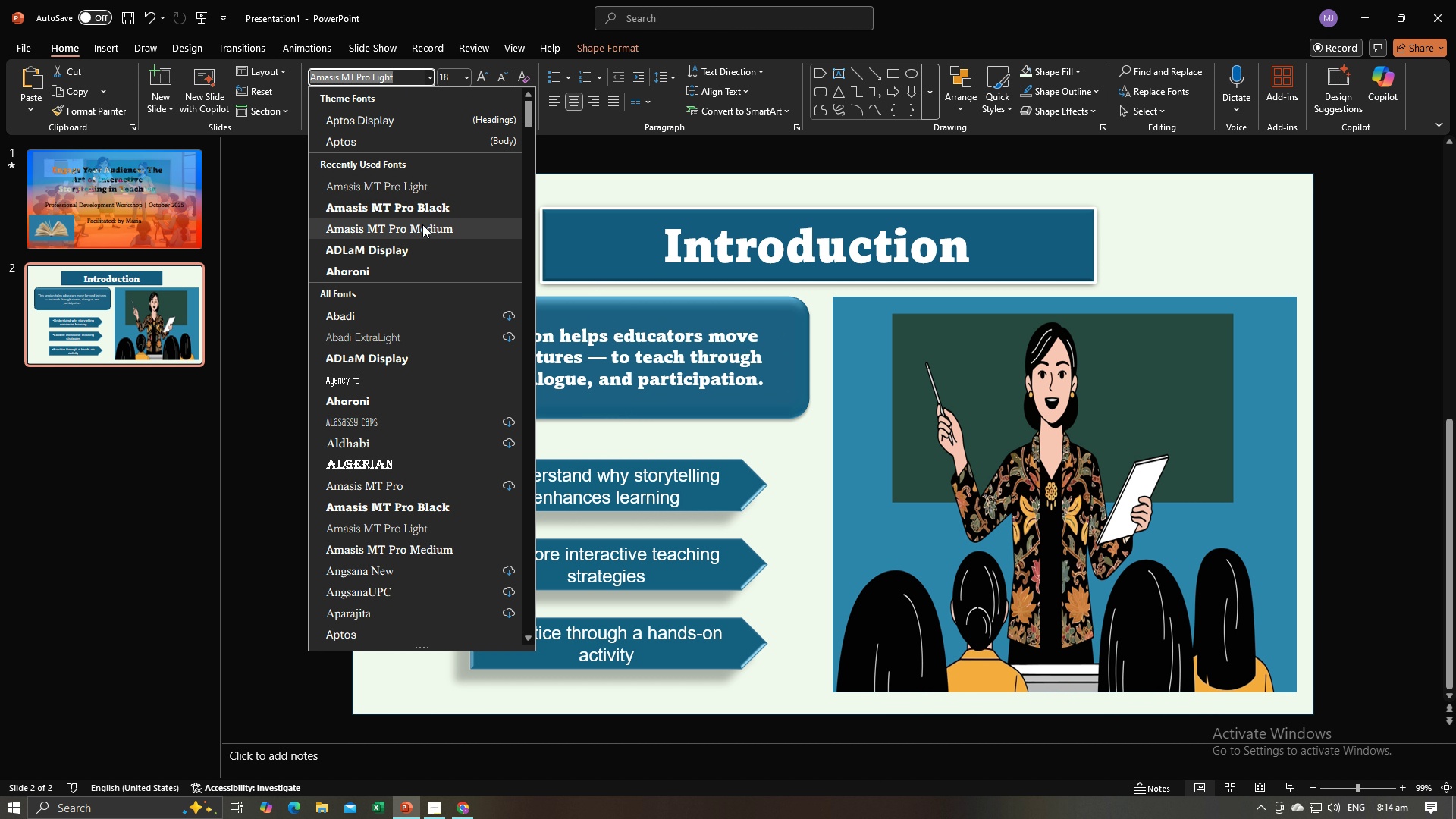 
left_click([422, 227])
 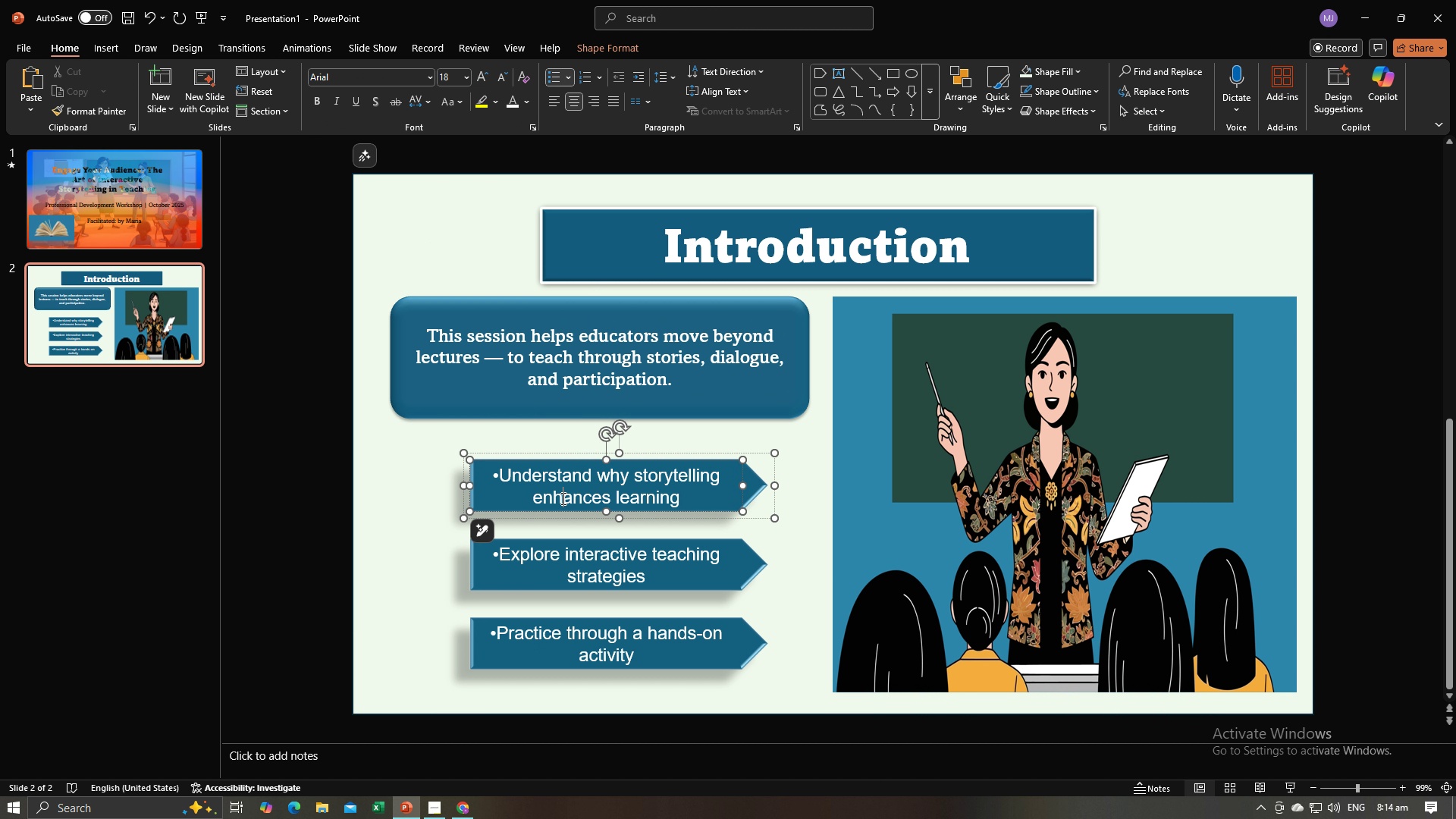 
left_click([562, 498])
 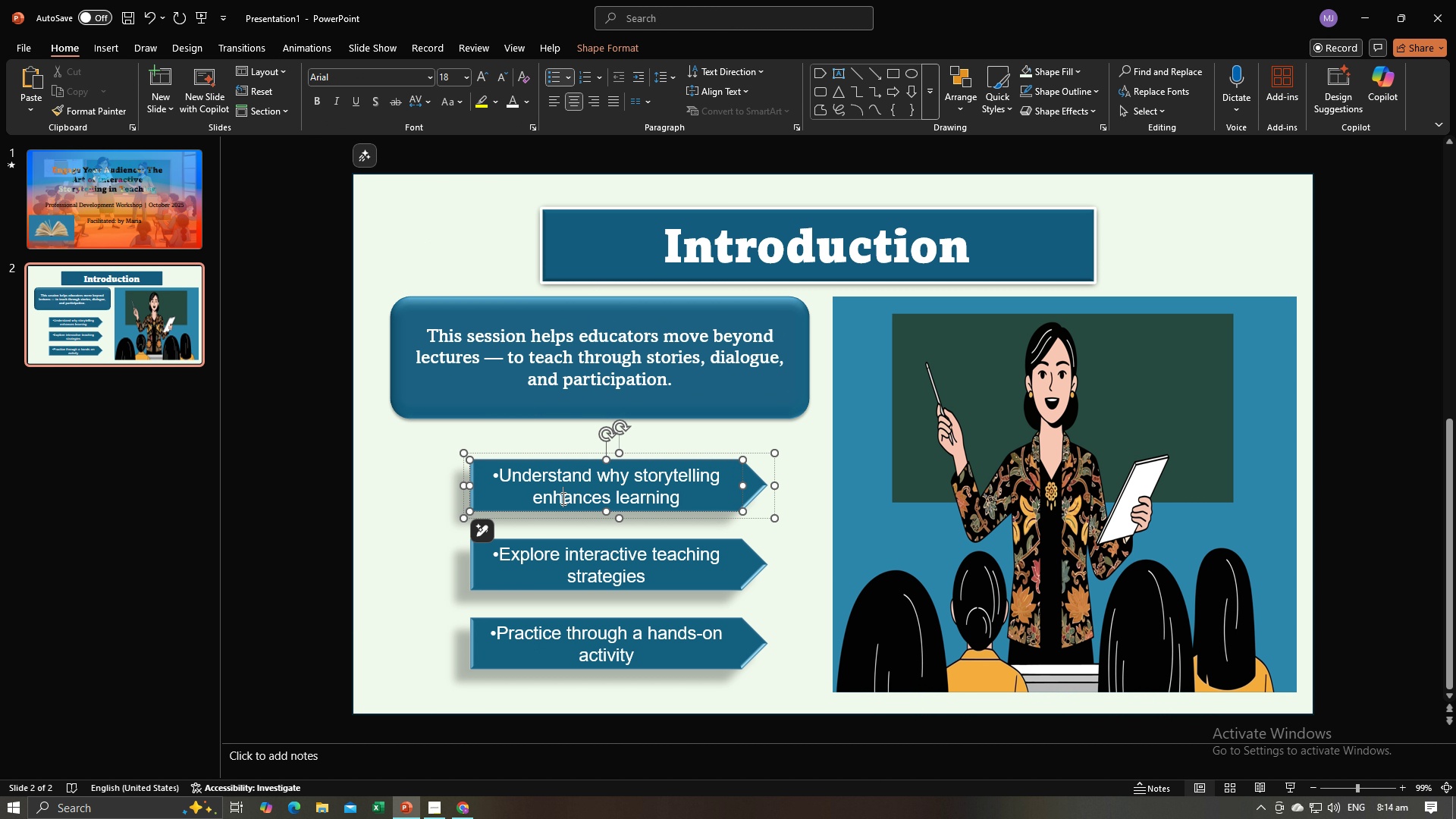 
key(Control+A)
 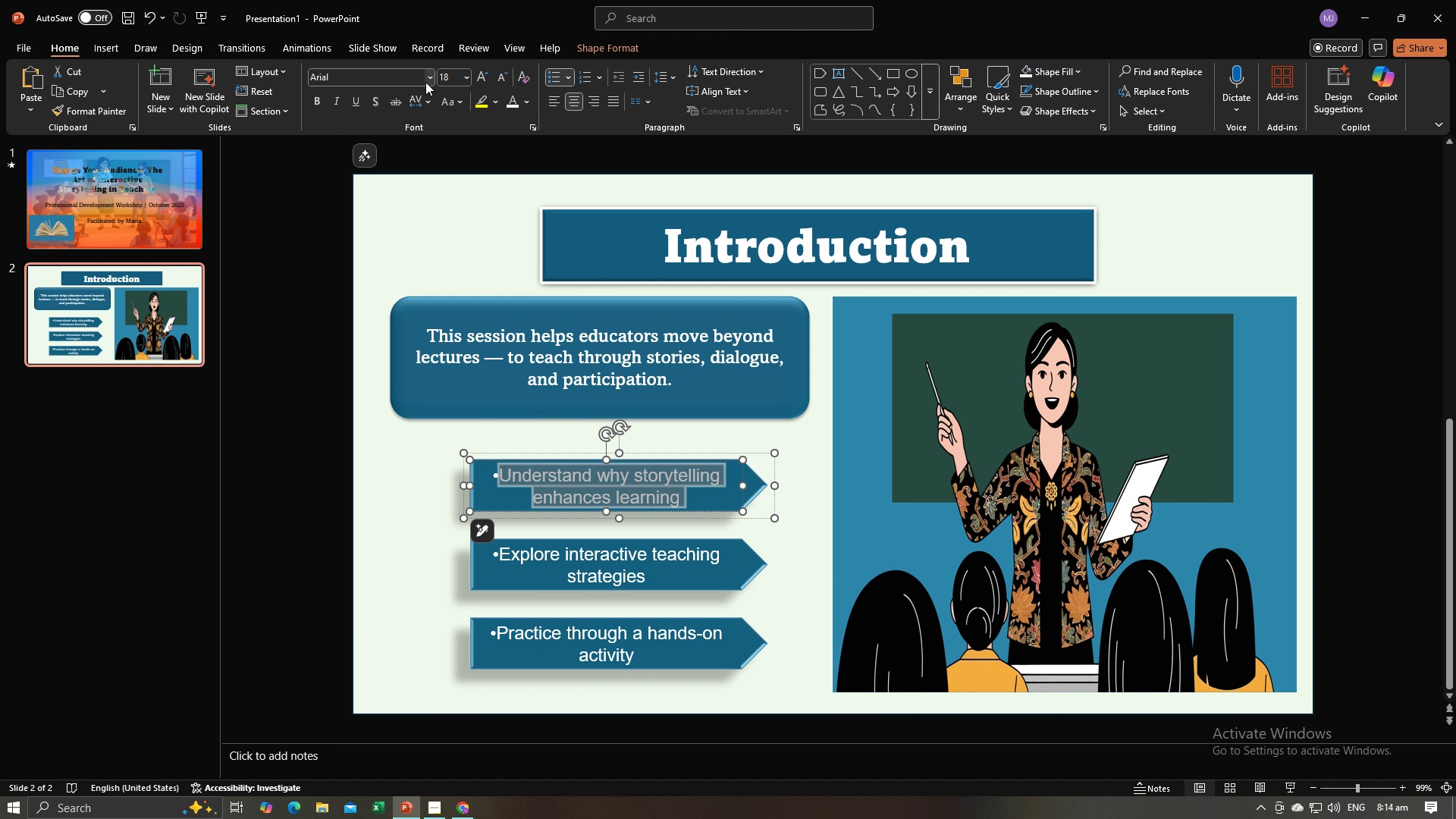 
left_click([425, 82])
 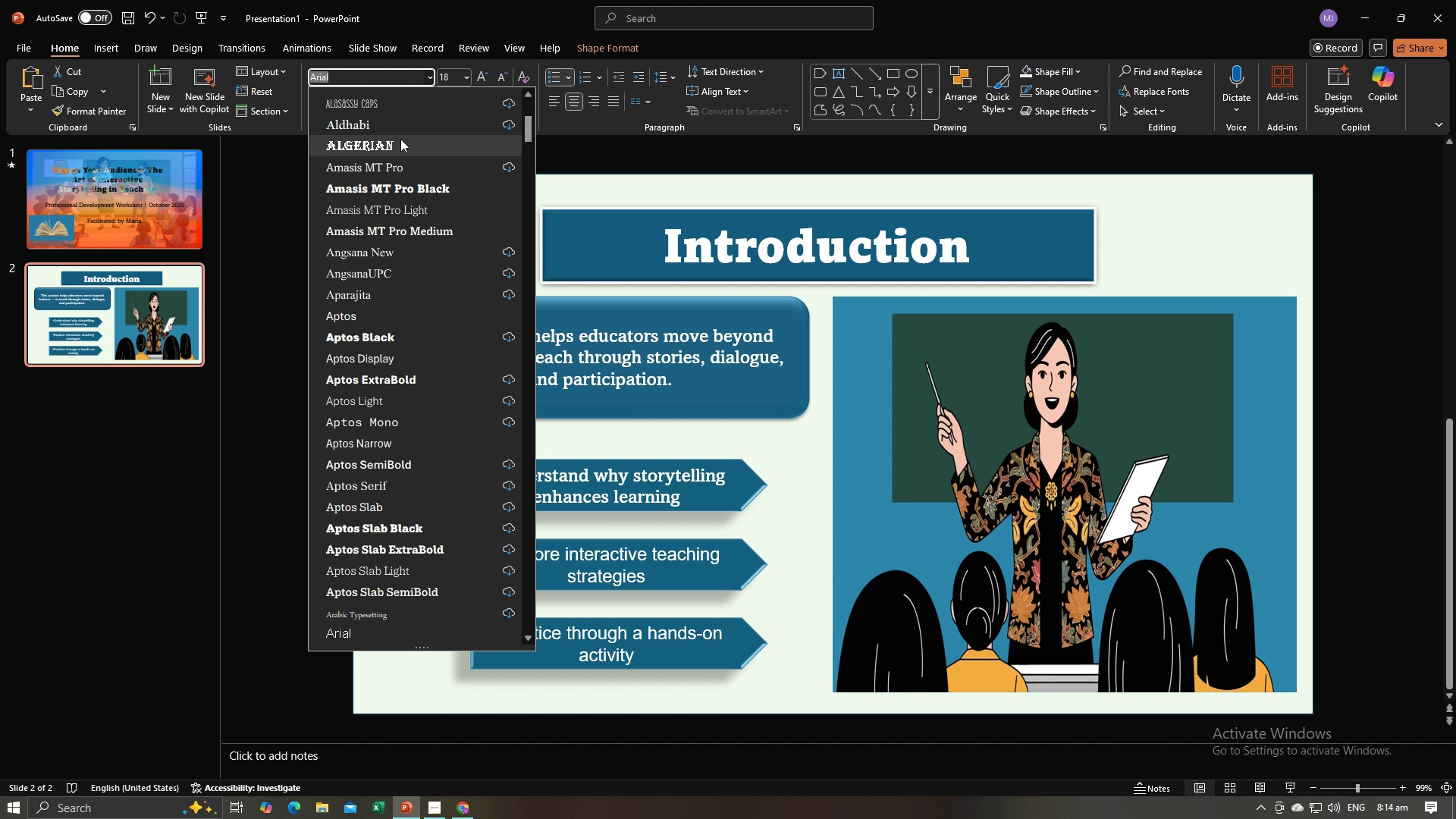 
scroll: coordinate [408, 202], scroll_direction: up, amount: 5.0
 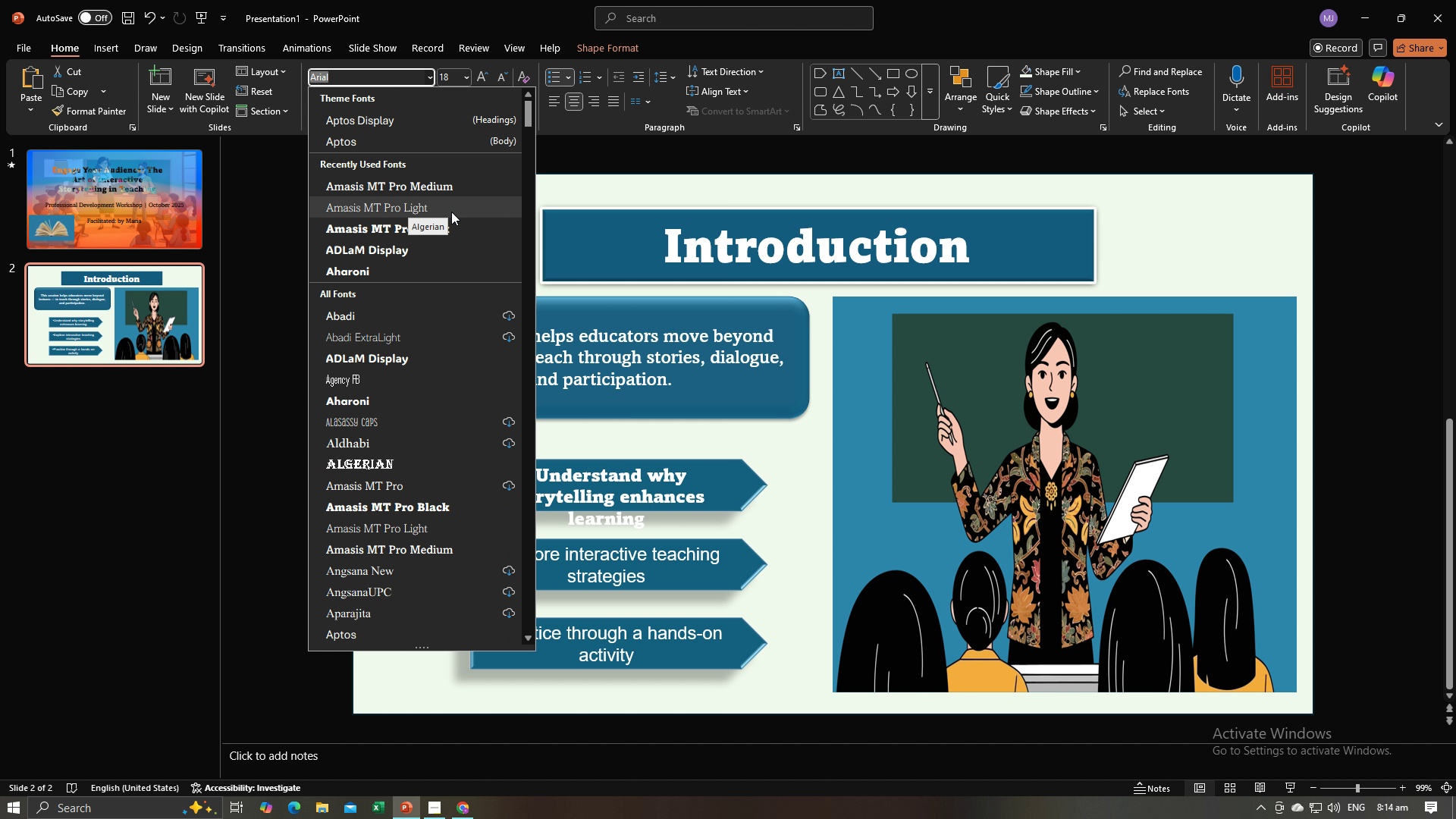 
left_click([451, 210])
 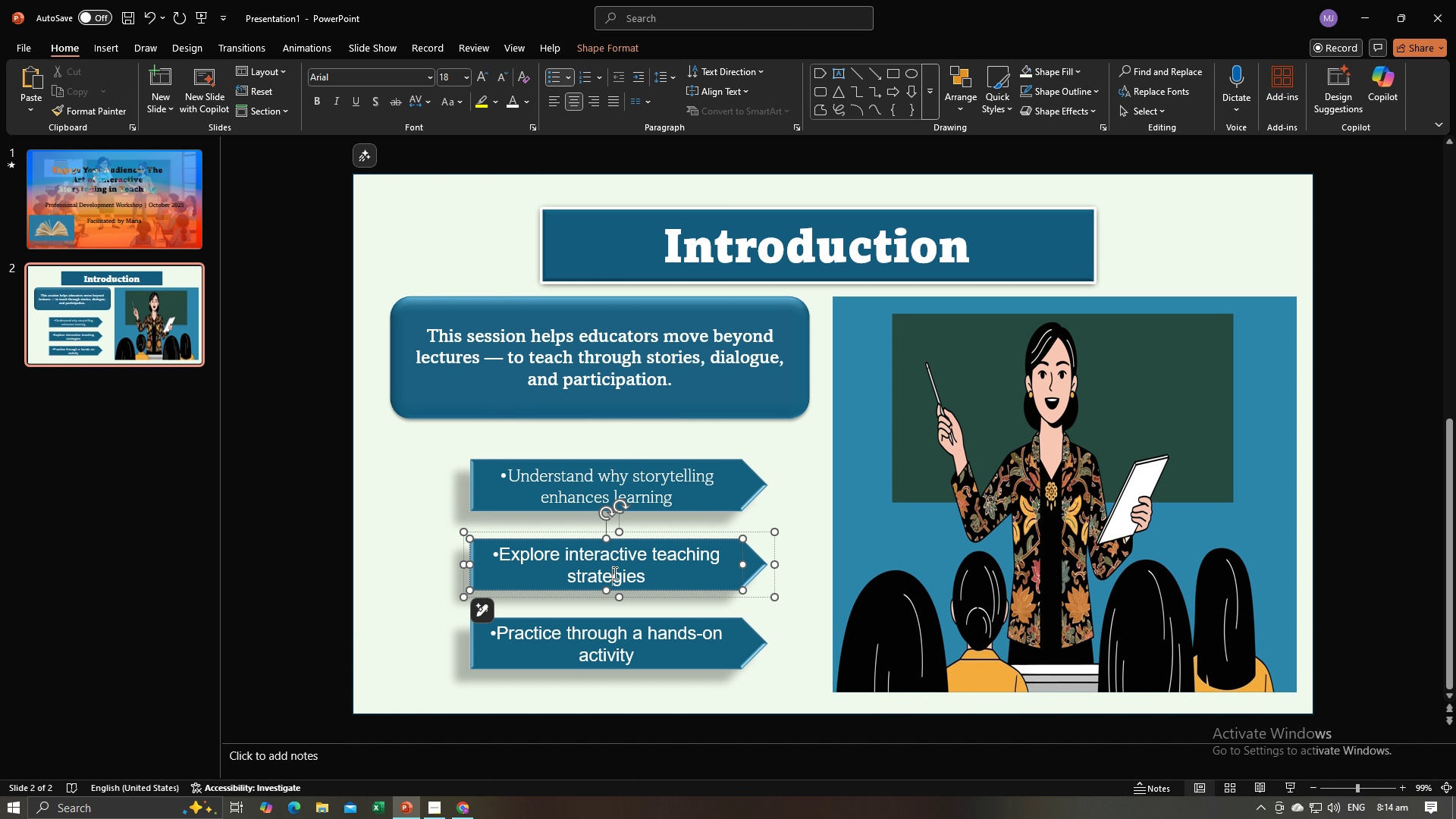 
left_click([613, 573])
 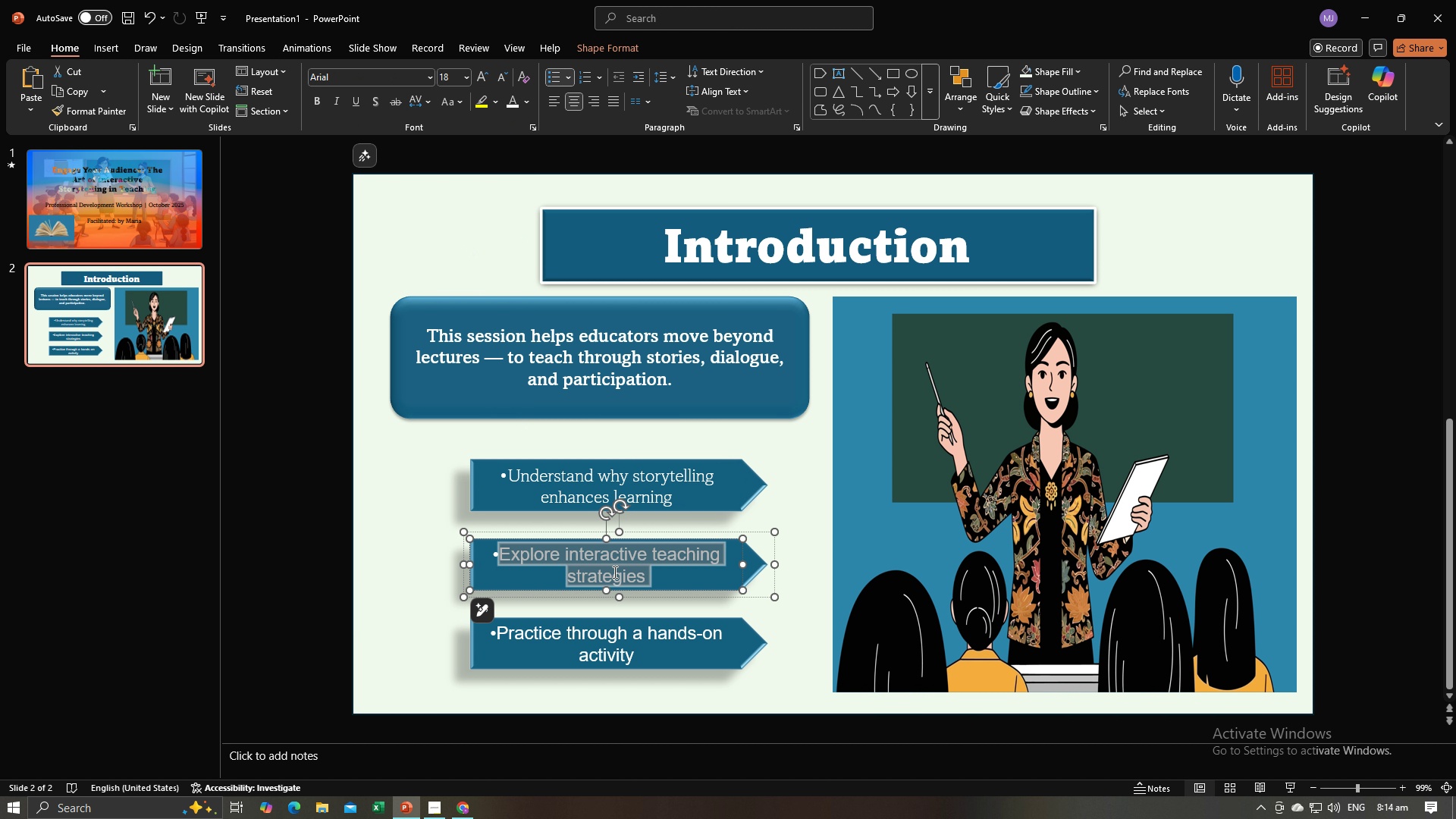 
key(Control+A)
 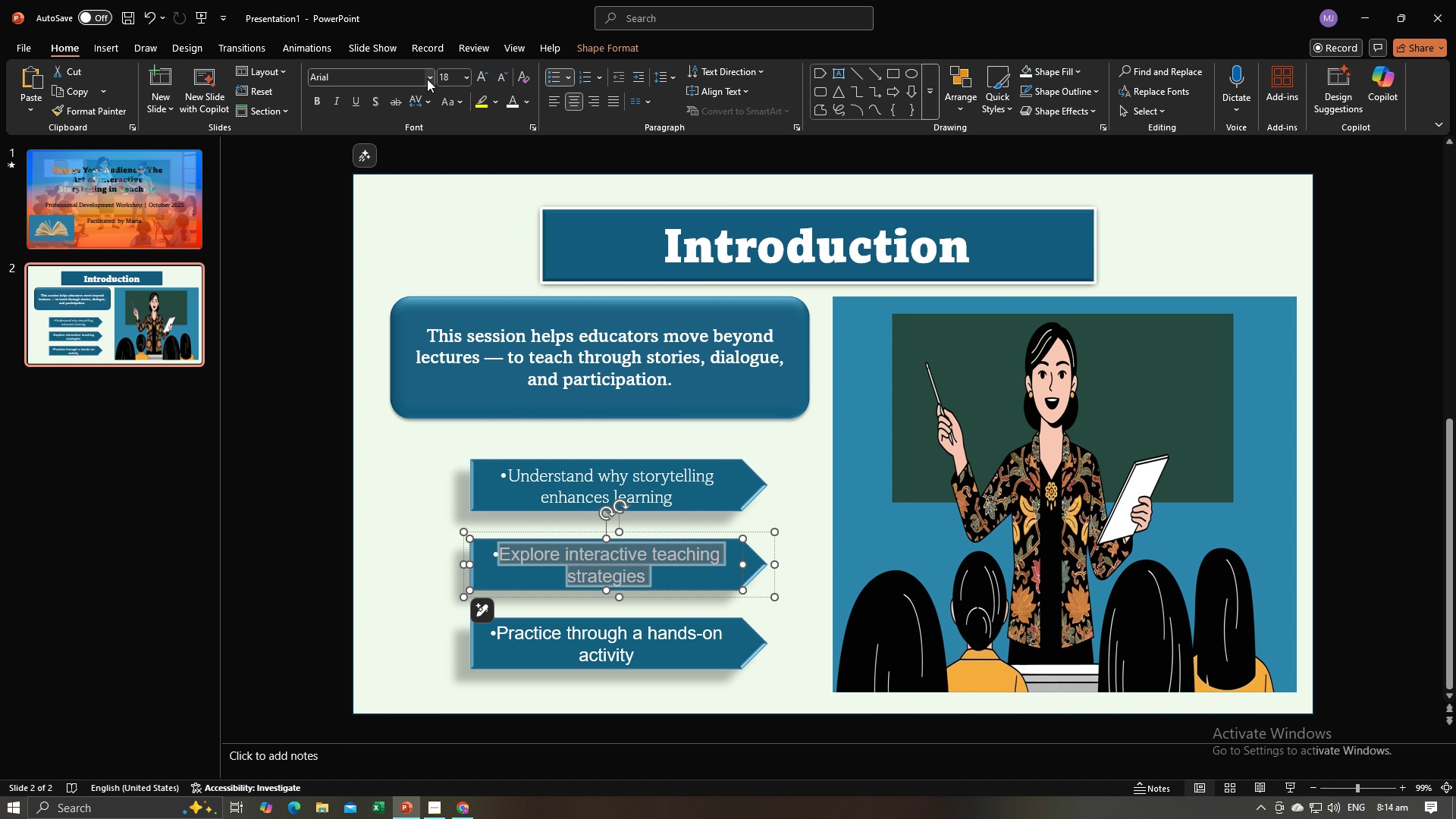 
left_click([427, 79])
 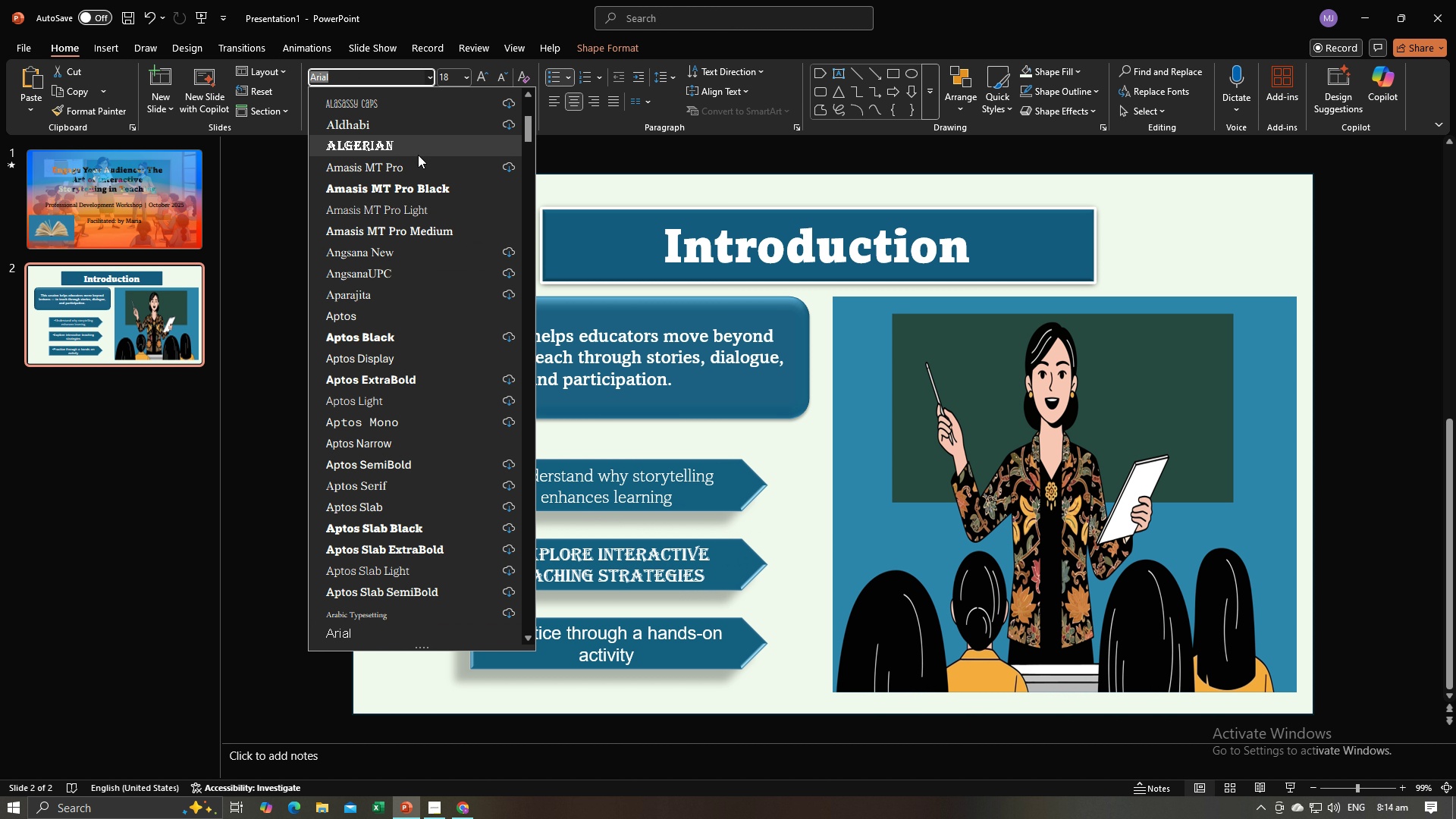 
scroll: coordinate [418, 156], scroll_direction: up, amount: 8.0
 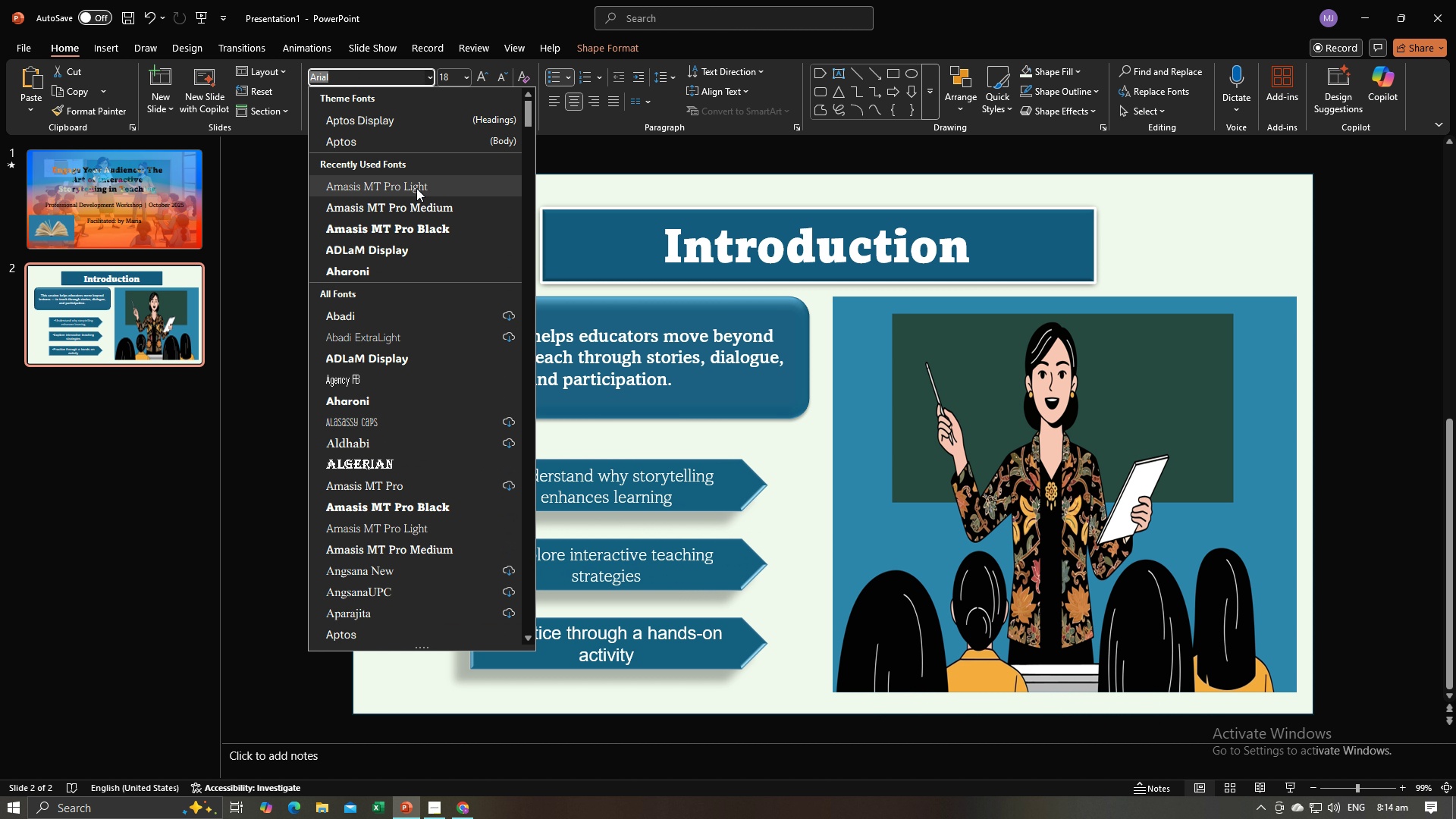 
left_click([416, 188])
 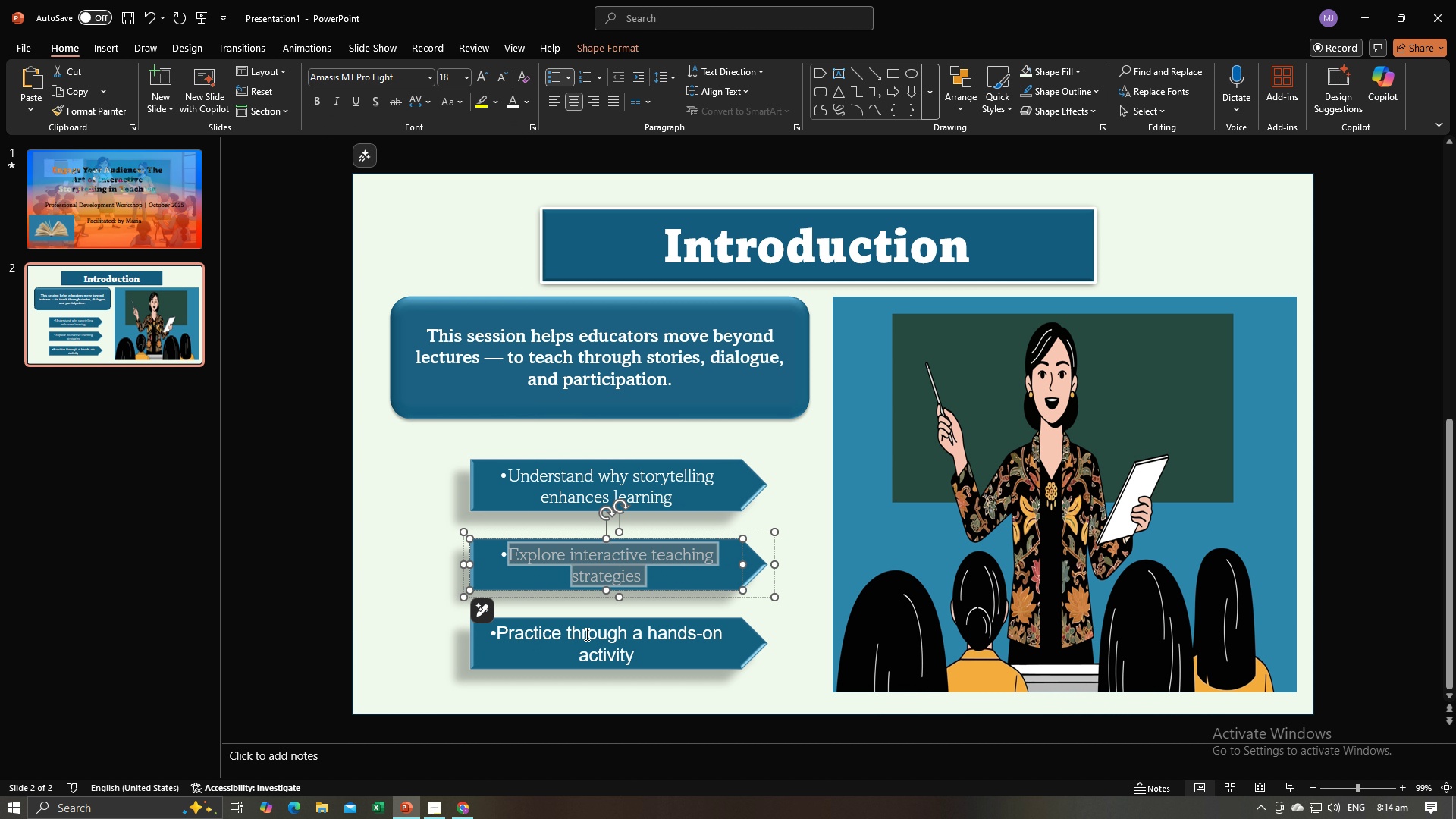 
left_click([585, 639])
 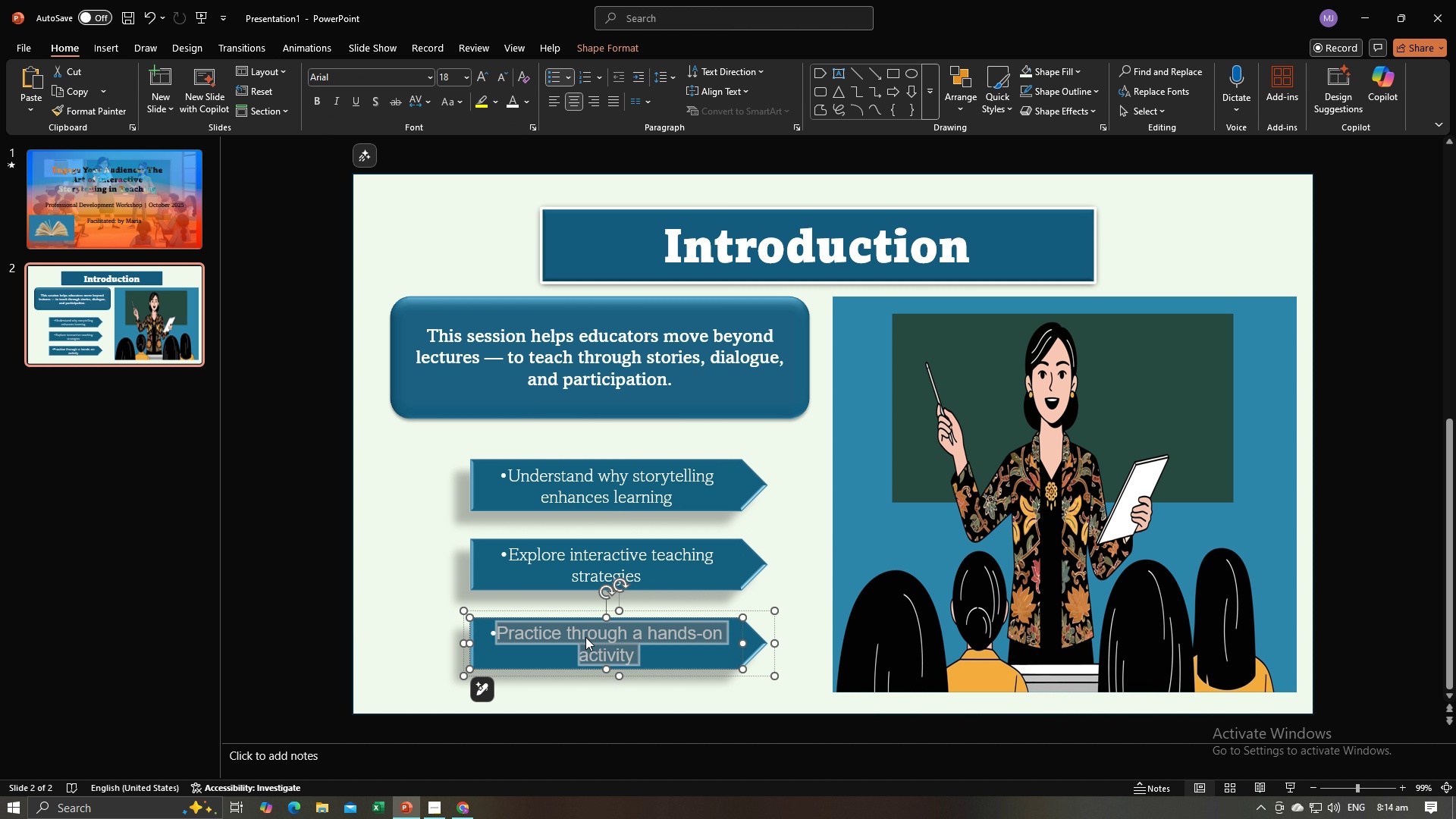 
key(Control+A)
 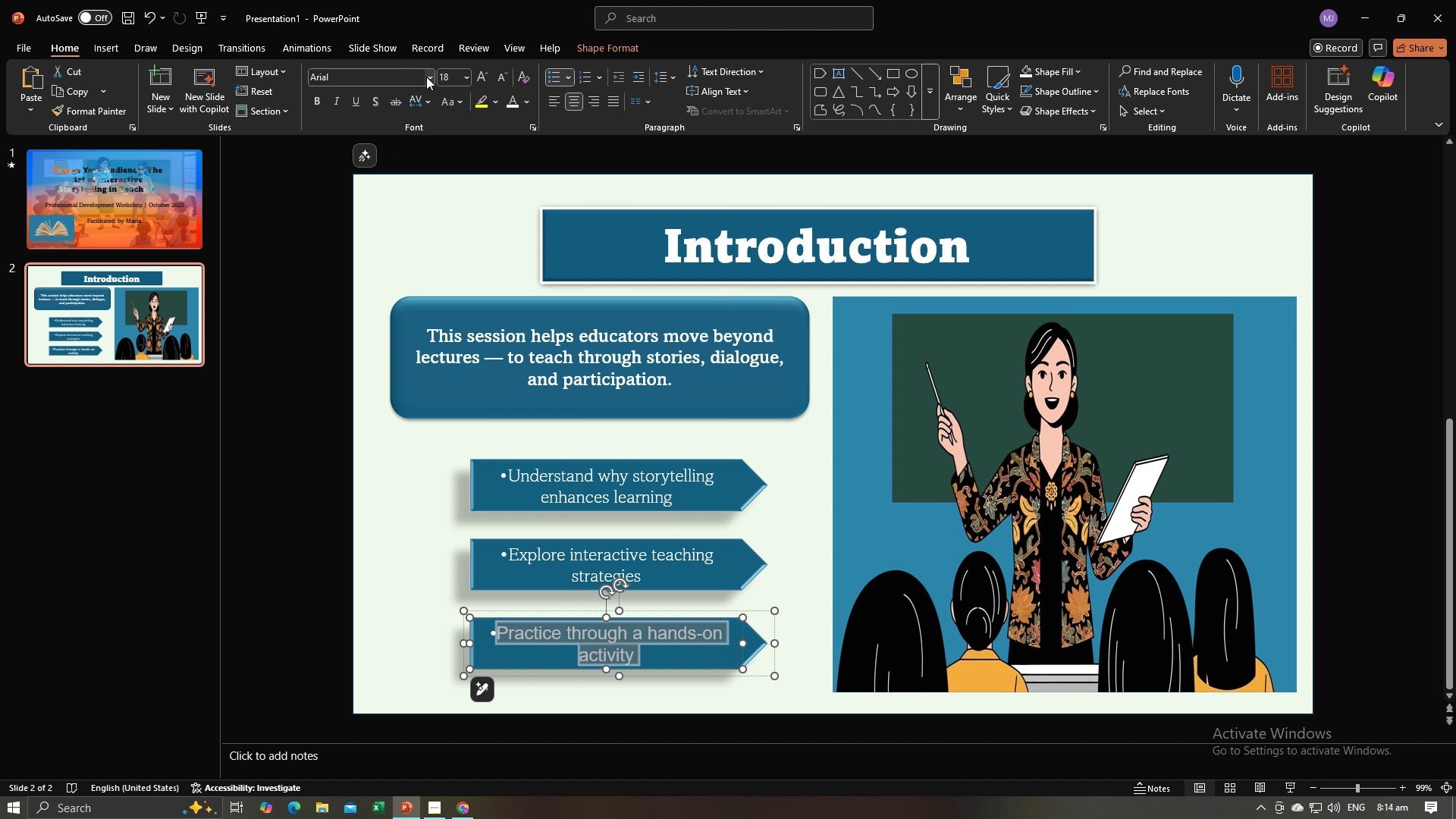 
left_click([428, 78])
 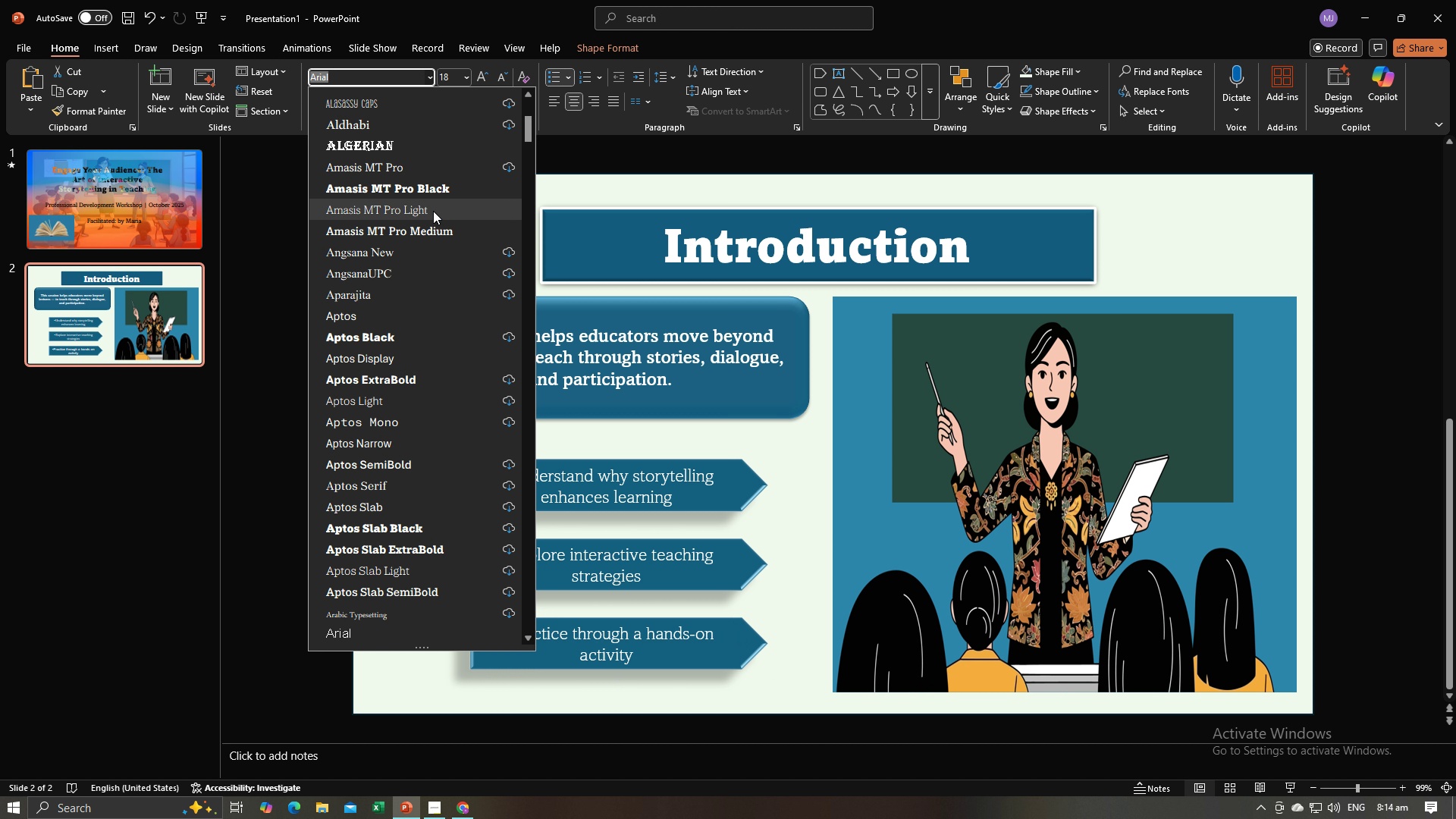 
left_click([433, 211])
 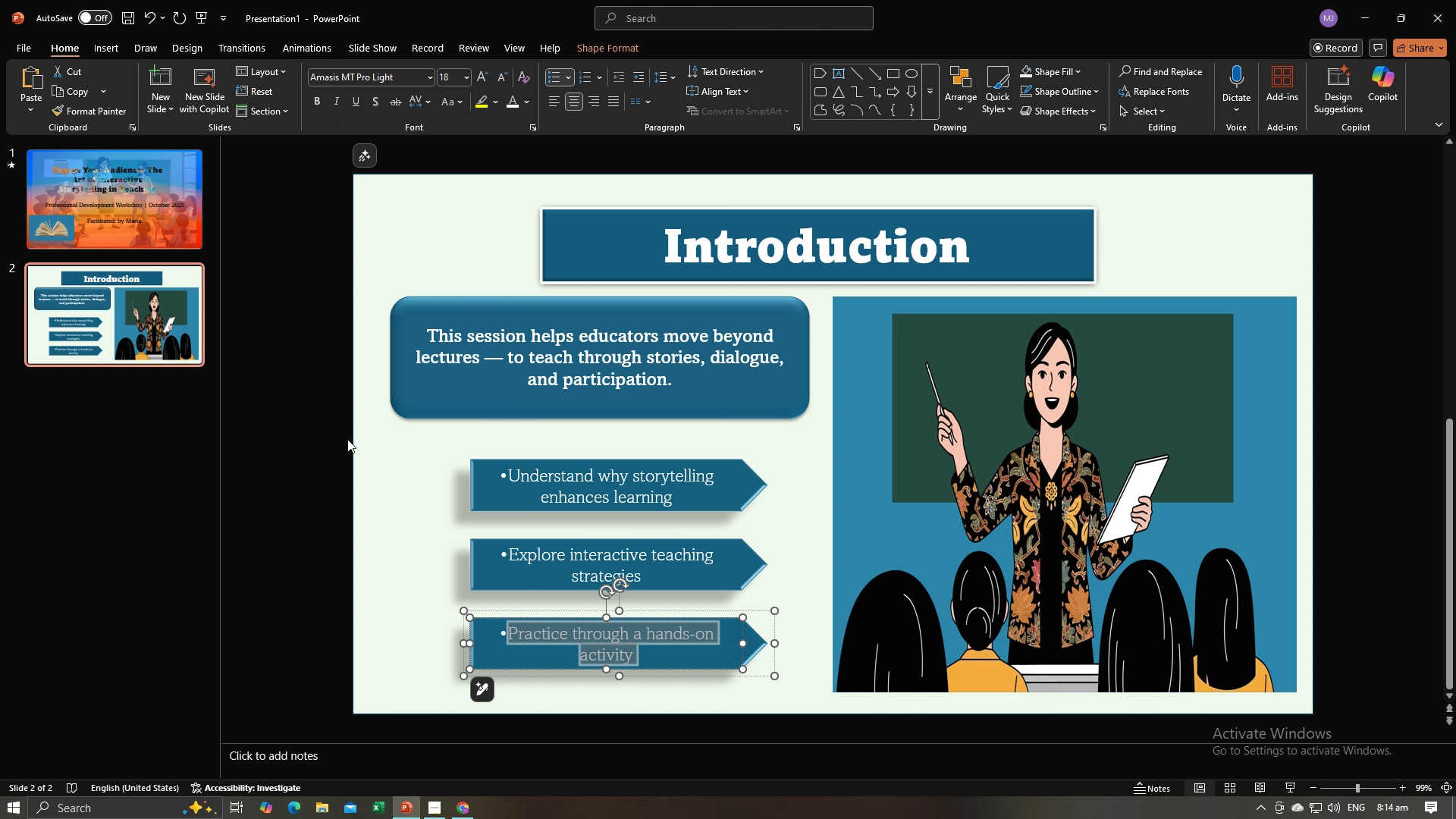 
left_click([347, 439])
 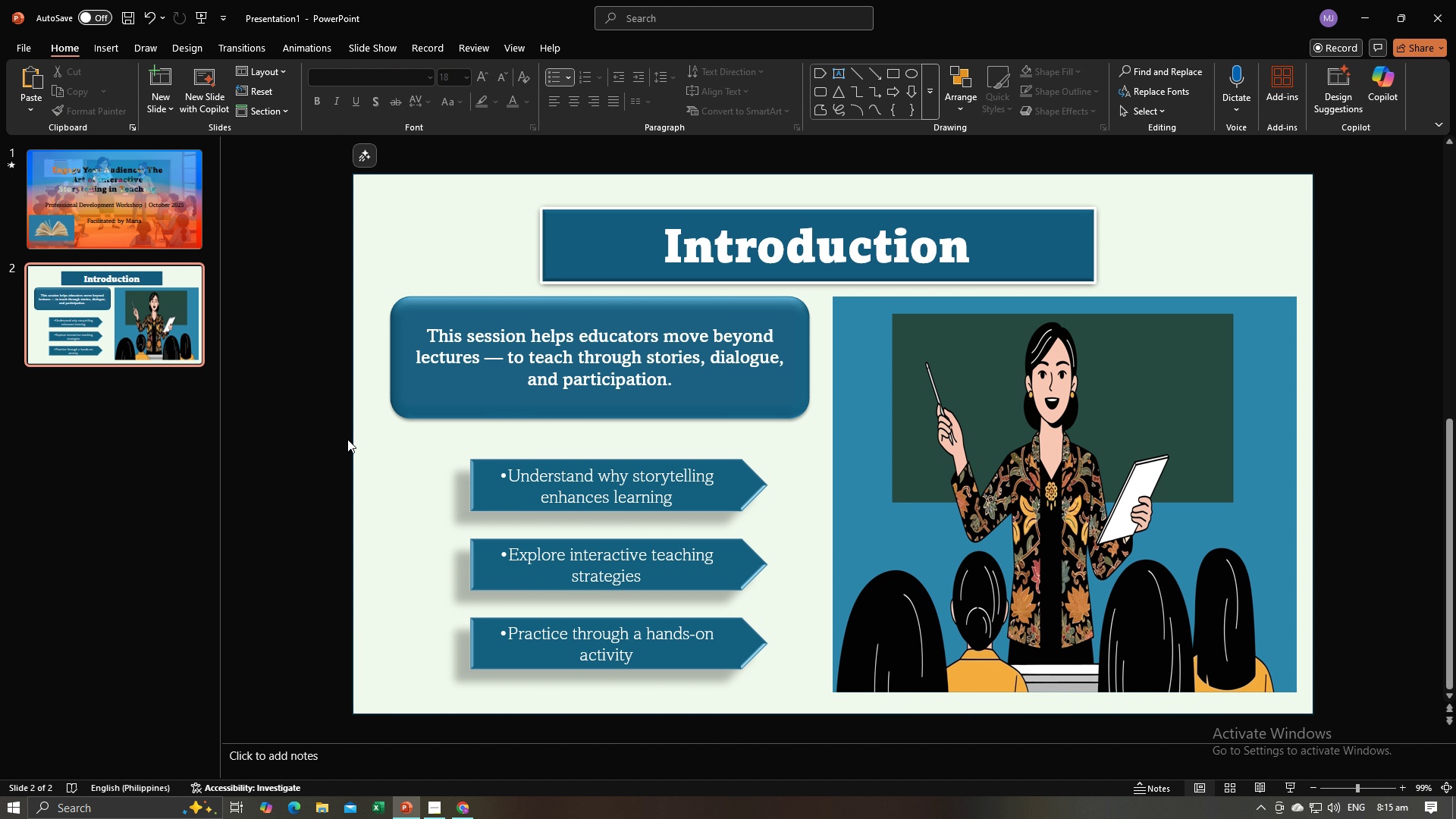 
key(Alt+Tab)
 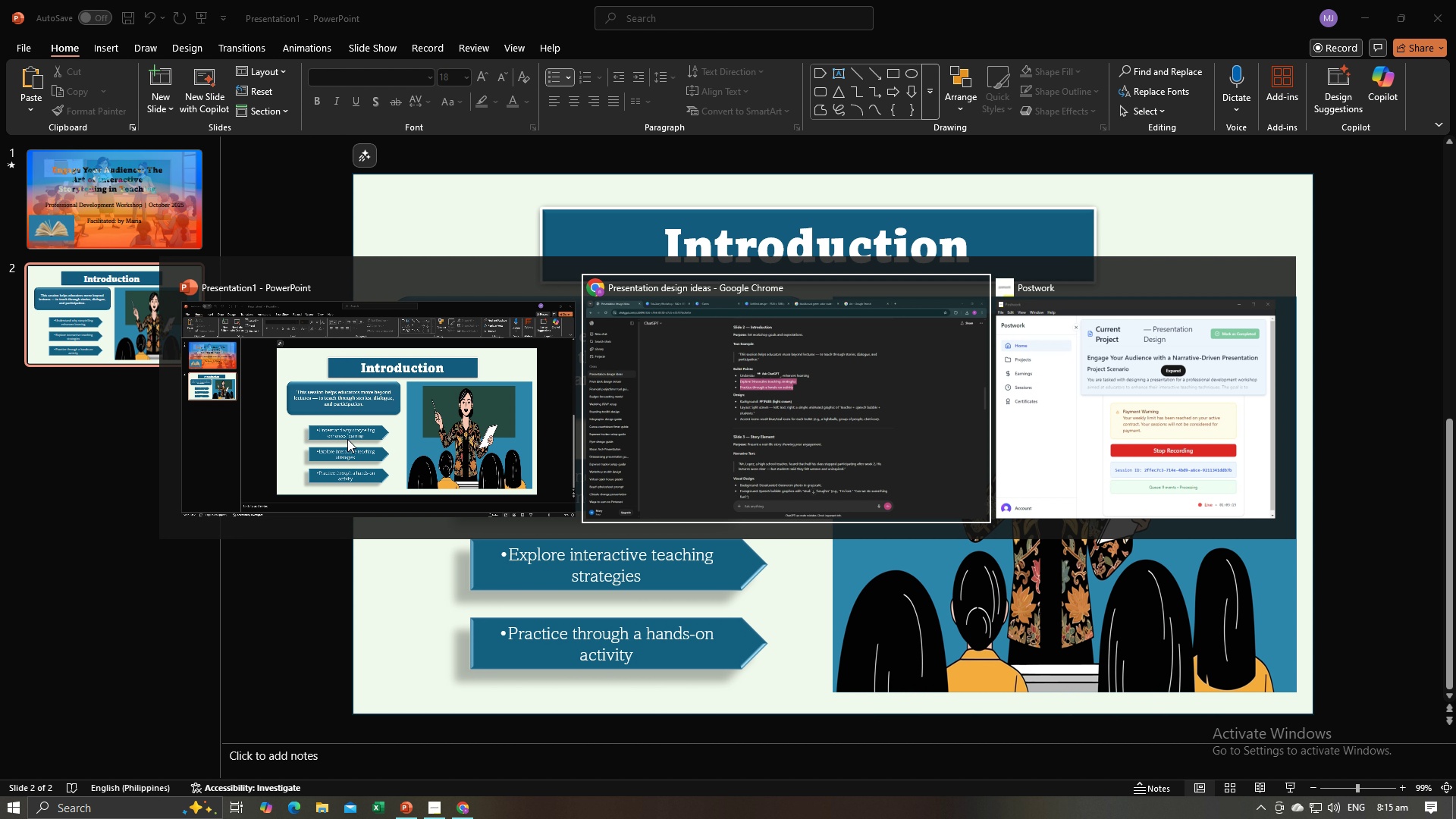 
key(Alt+Tab)